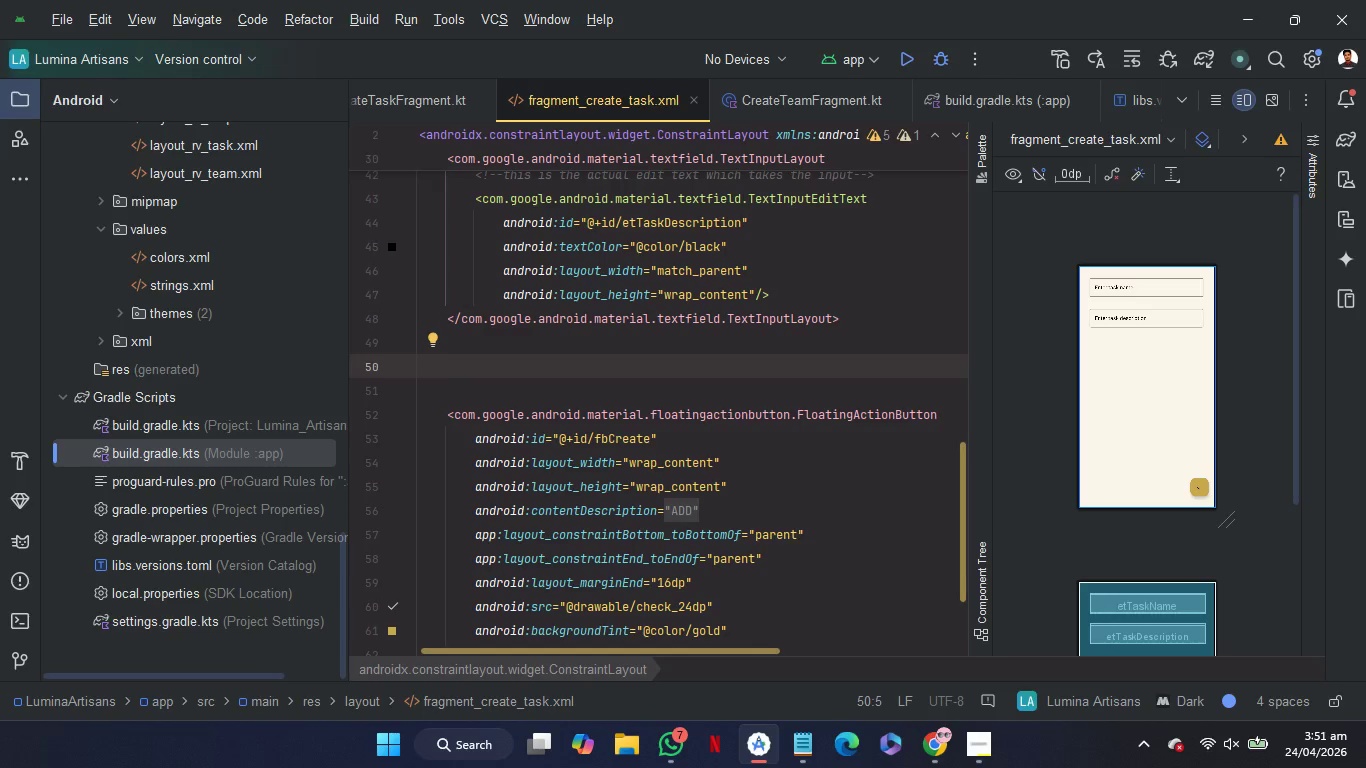 
wait(23.45)
 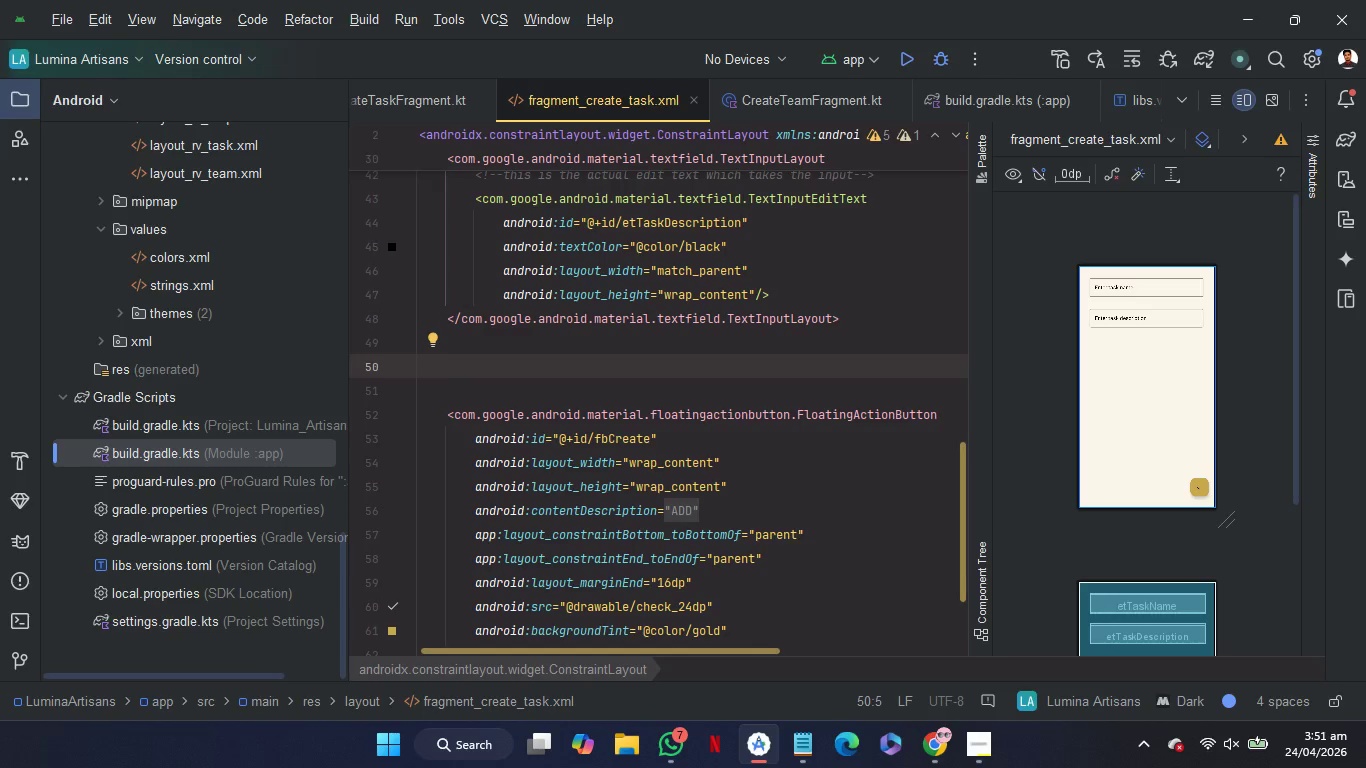 
double_click([1264, 534])
 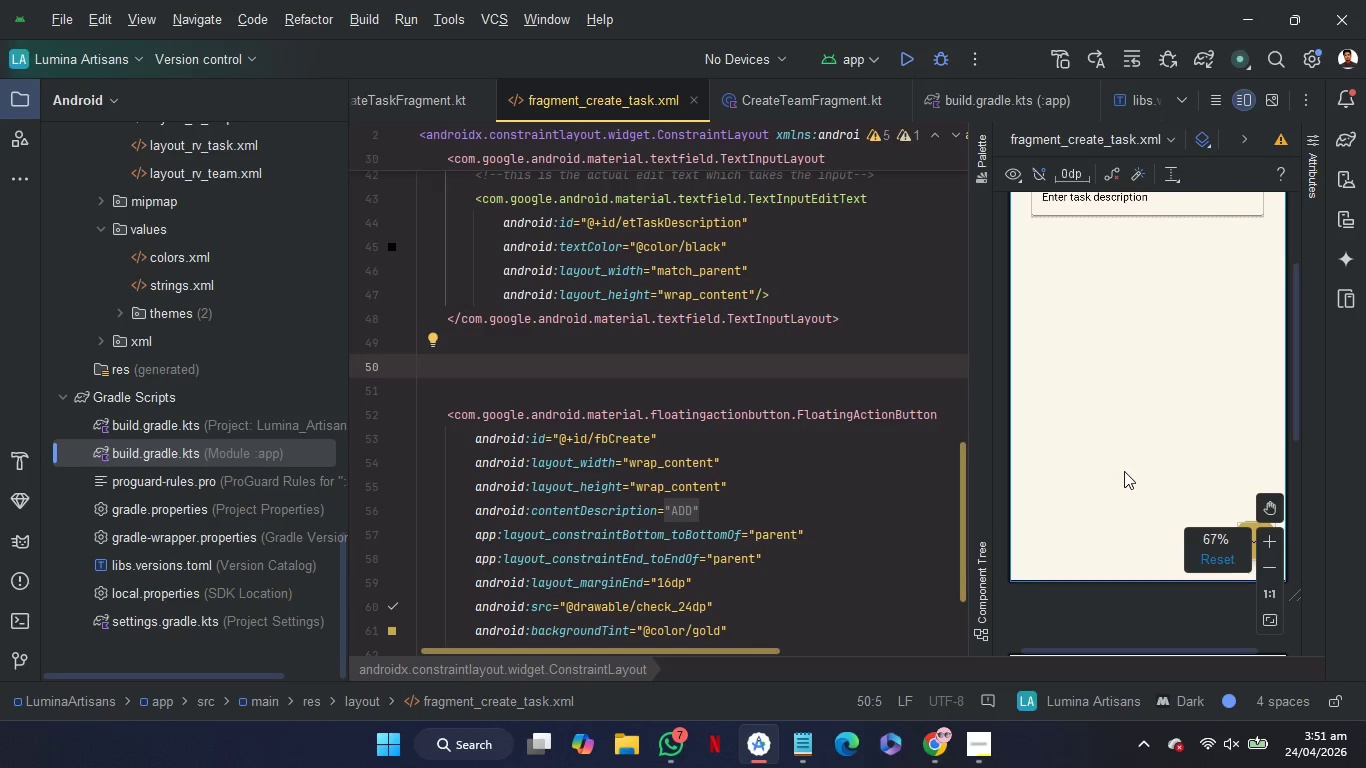 
scroll: coordinate [1123, 471], scroll_direction: up, amount: 2.0
 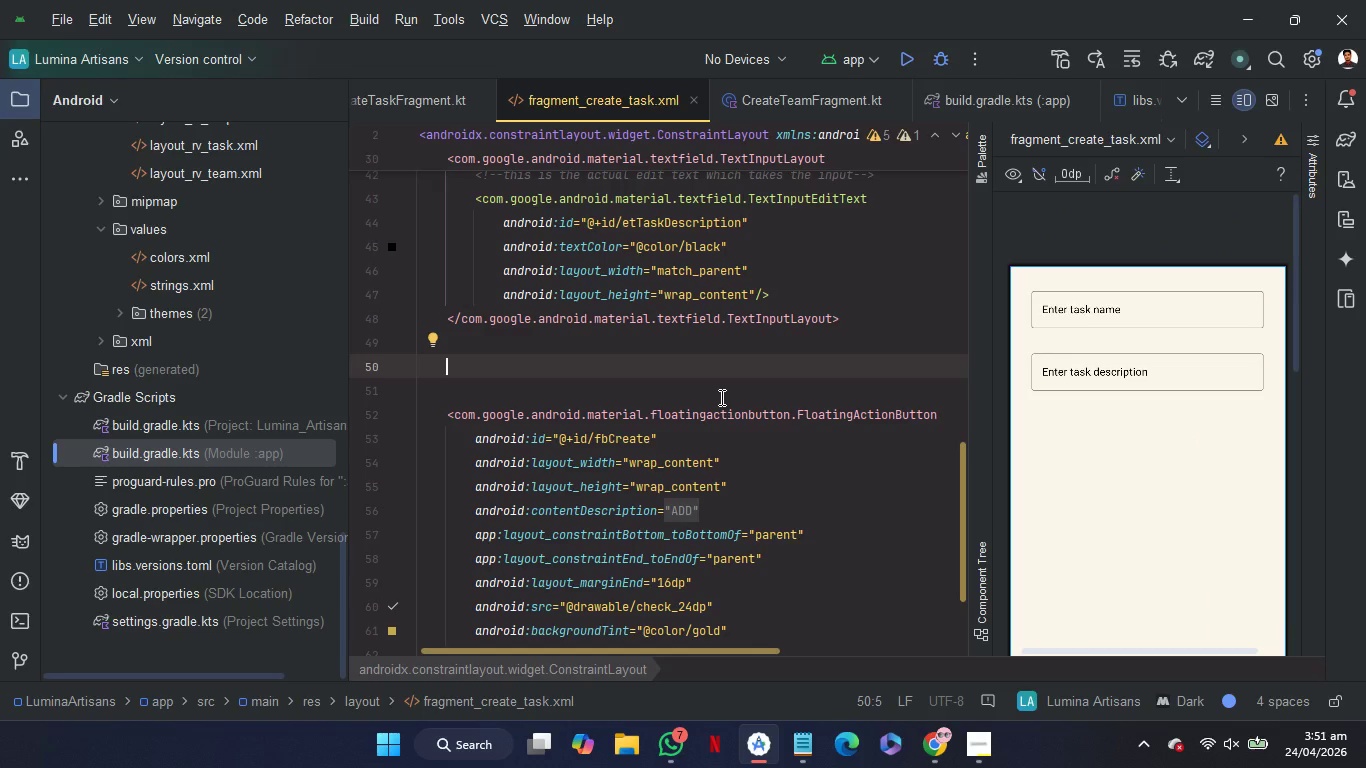 
wait(8.13)
 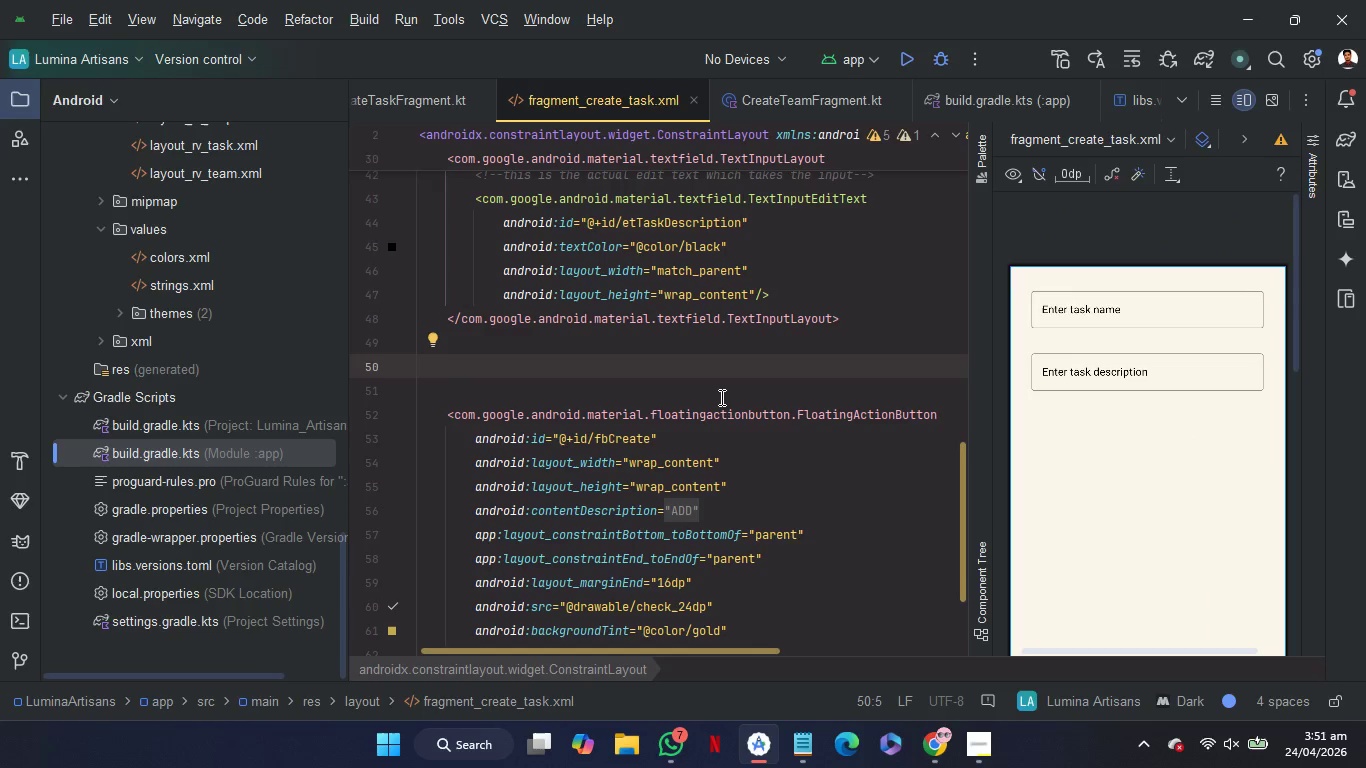 
type(<TV)
 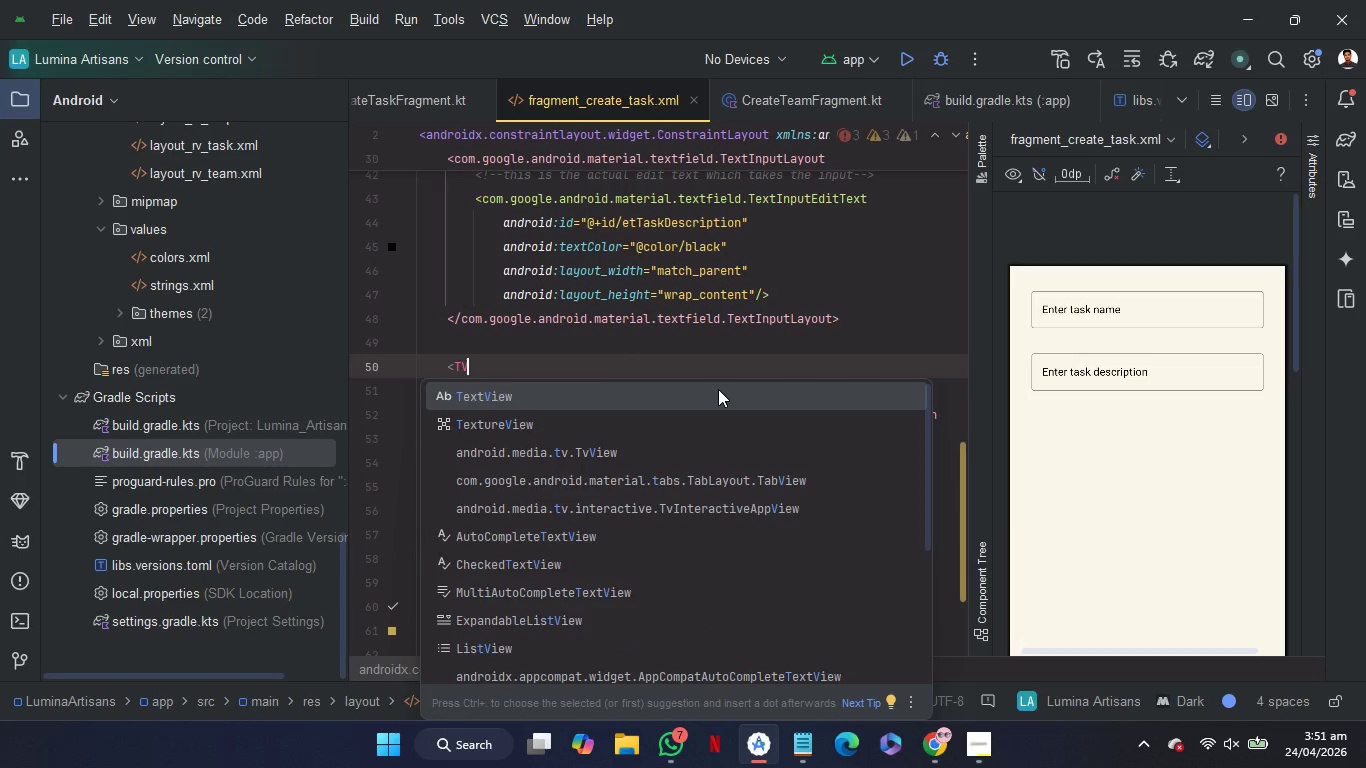 
key(Enter)
 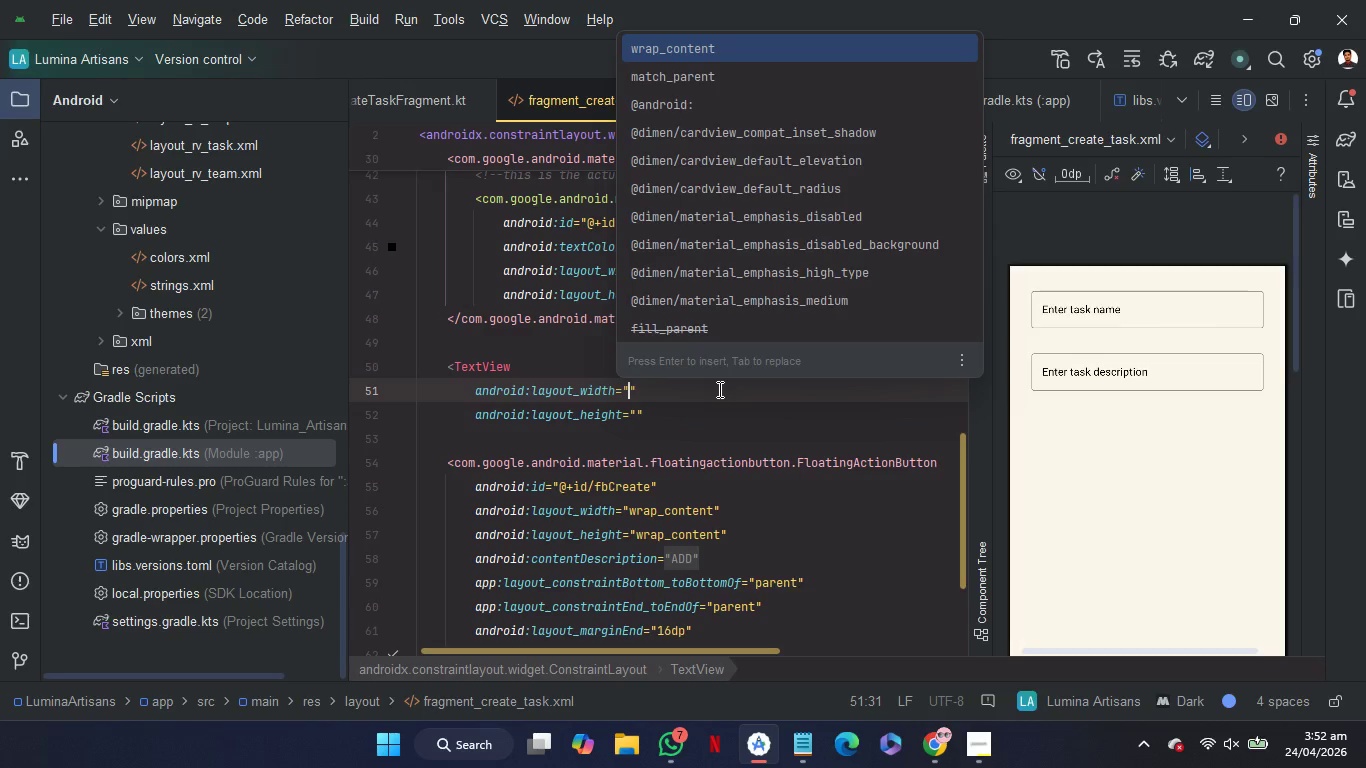 
key(Enter)
 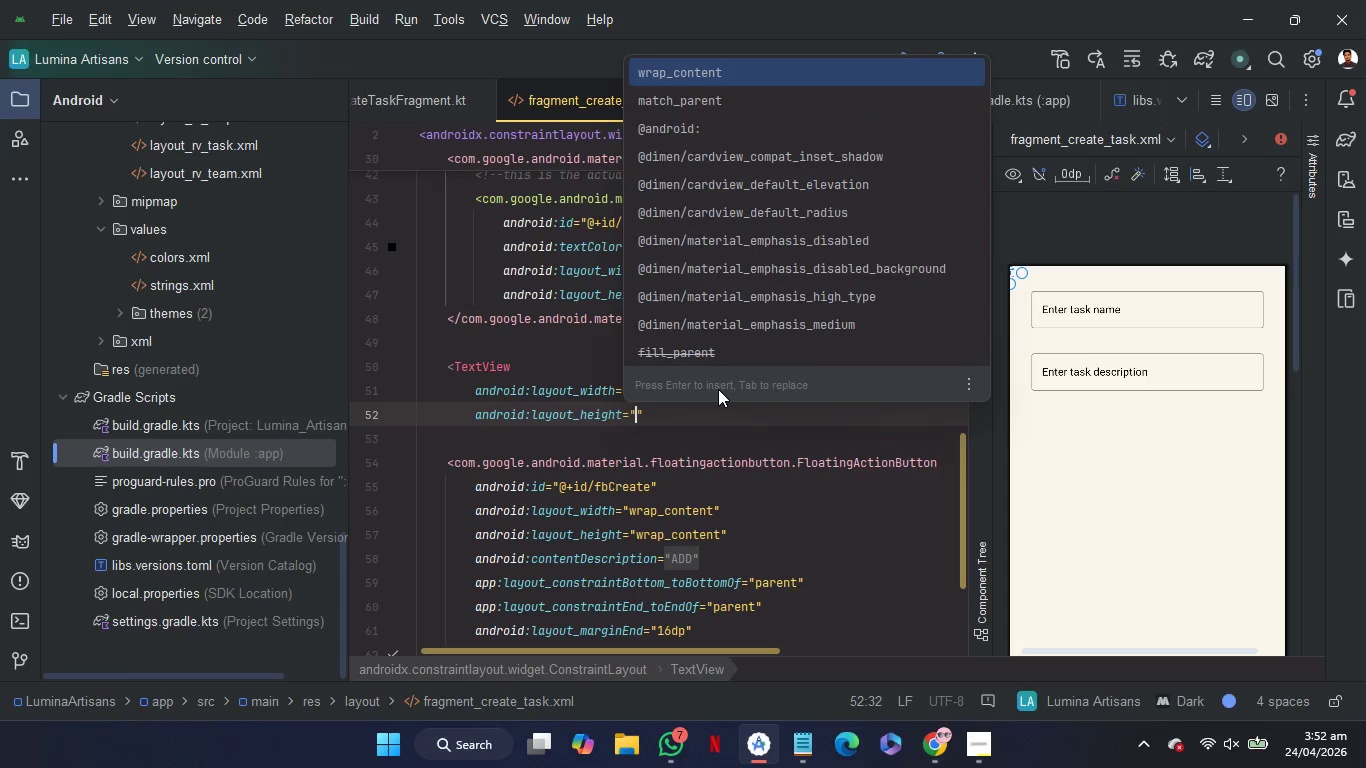 
key(Enter)
 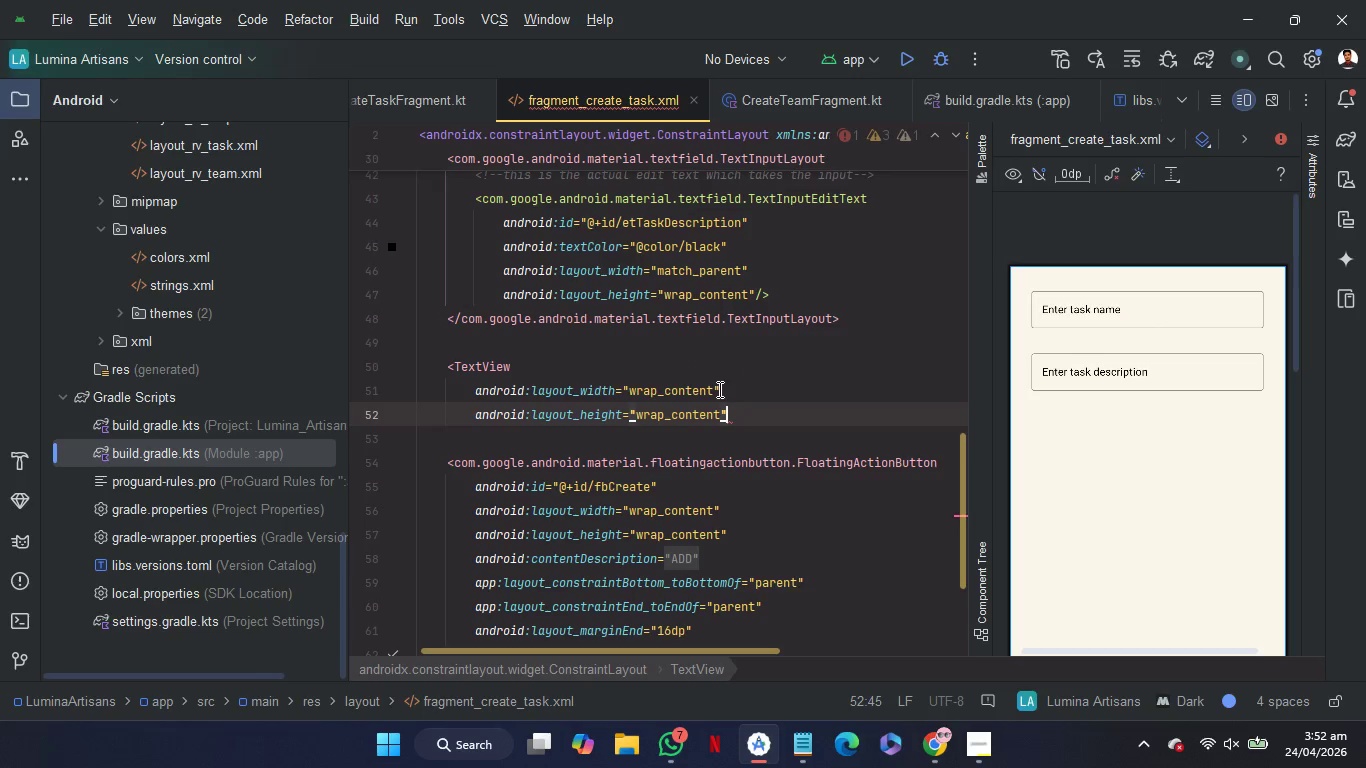 
key(Enter)
 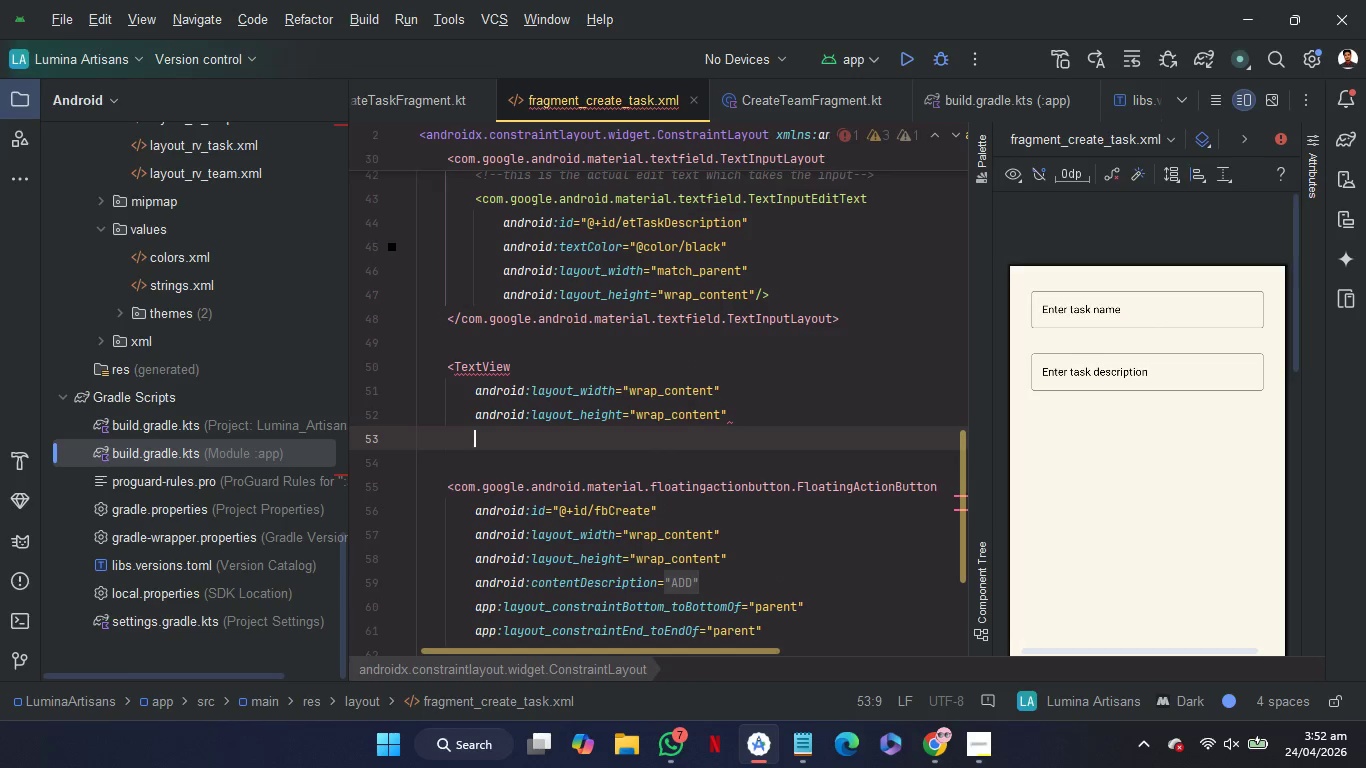 
key(T)
 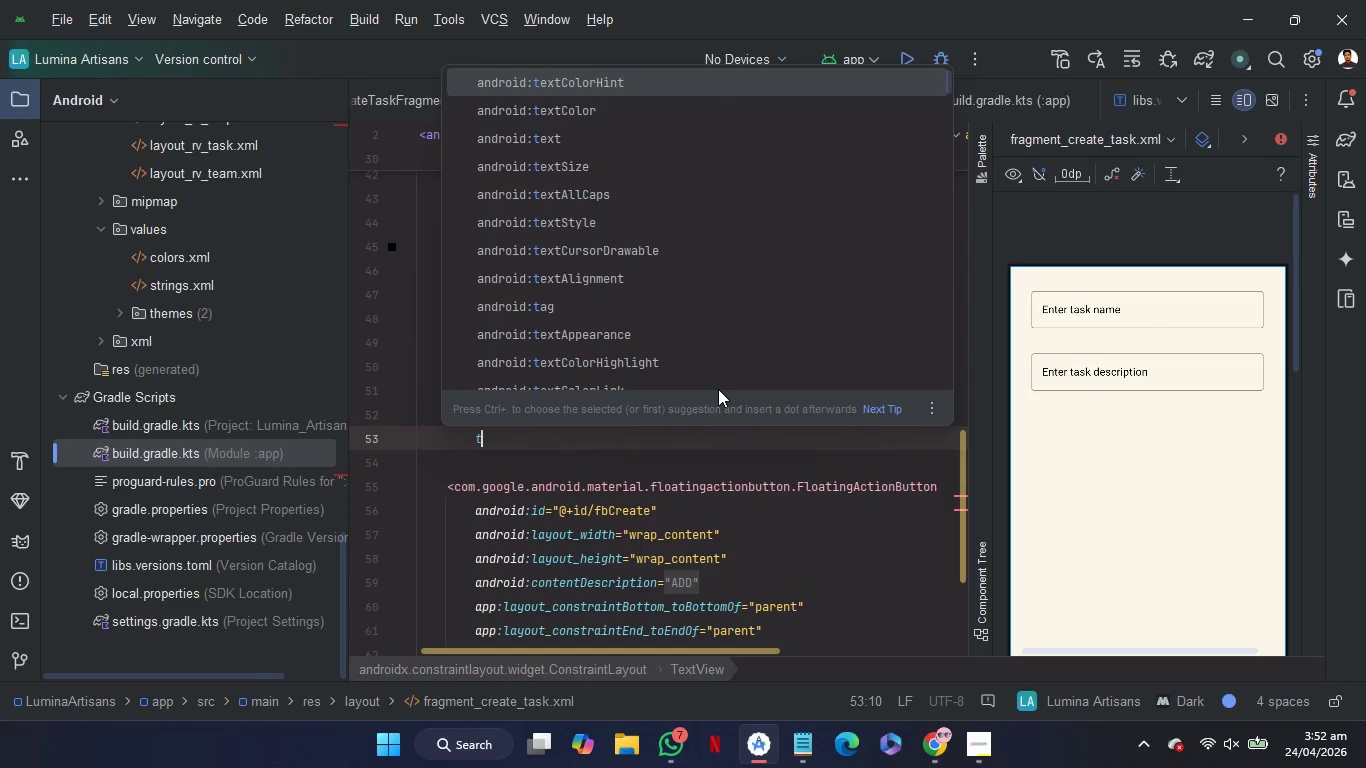 
key(ArrowDown)
 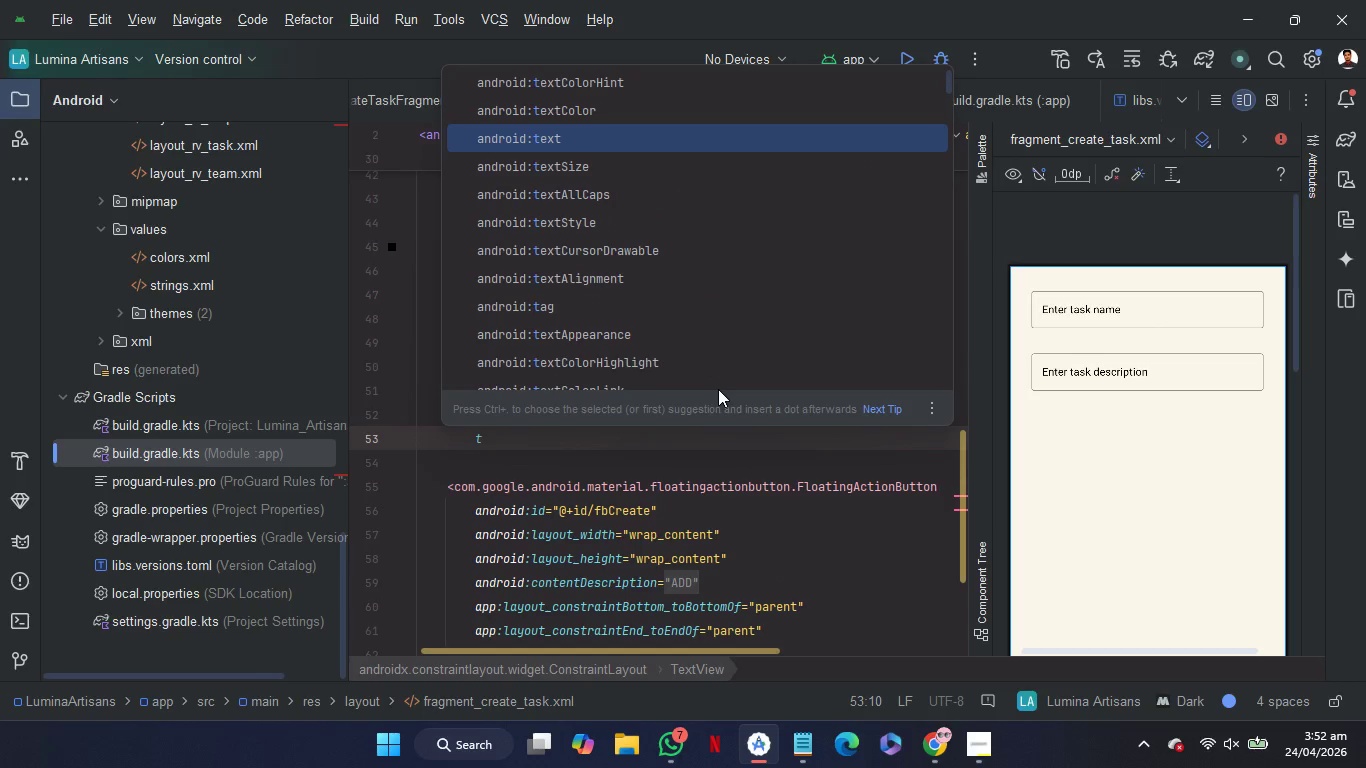 
key(ArrowDown)
 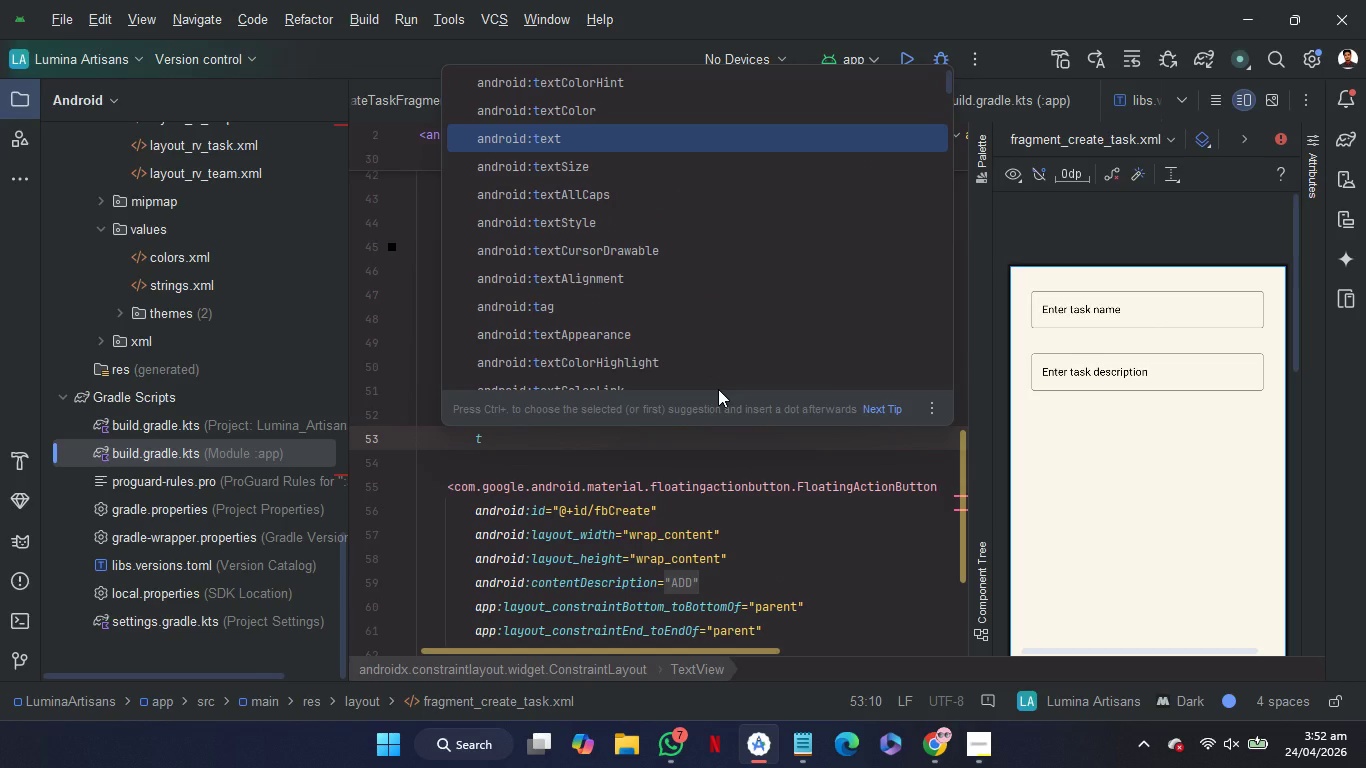 
key(Enter)
 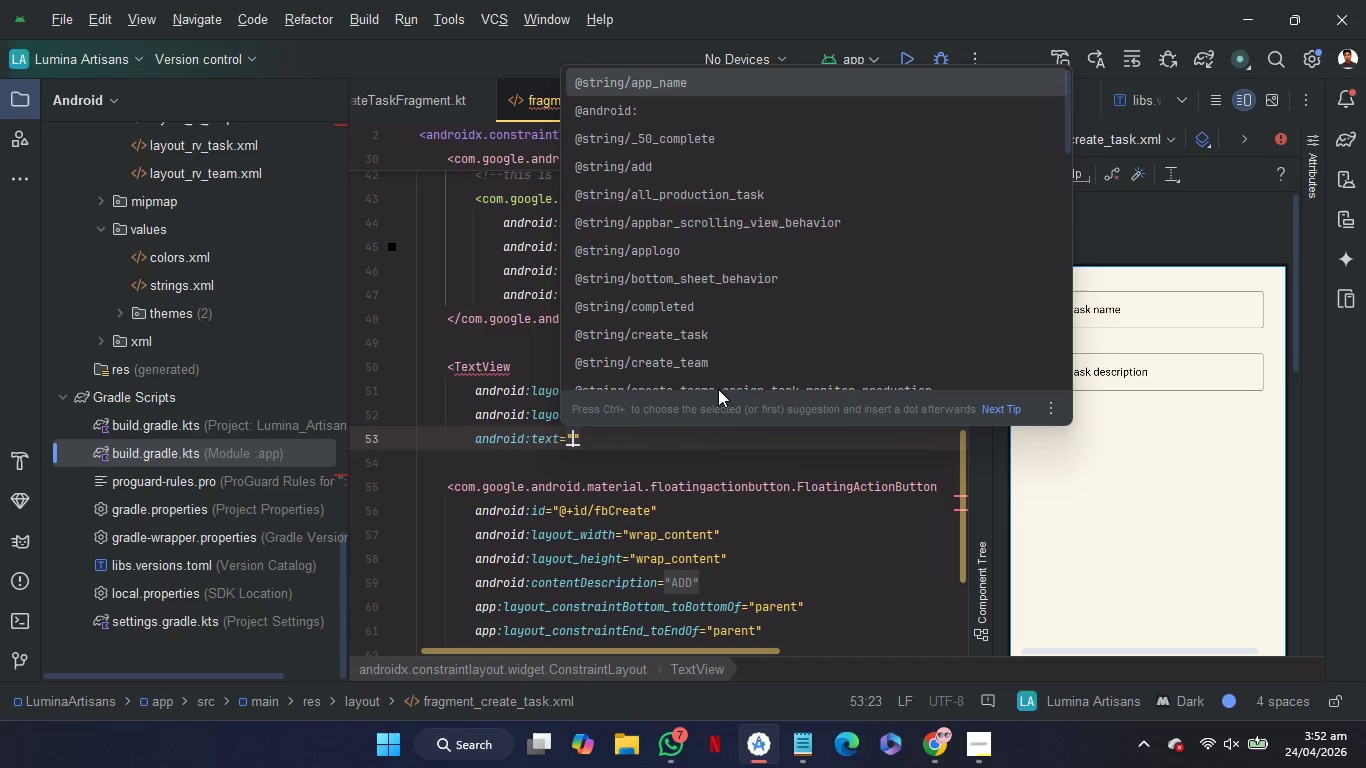 
wait(5.66)
 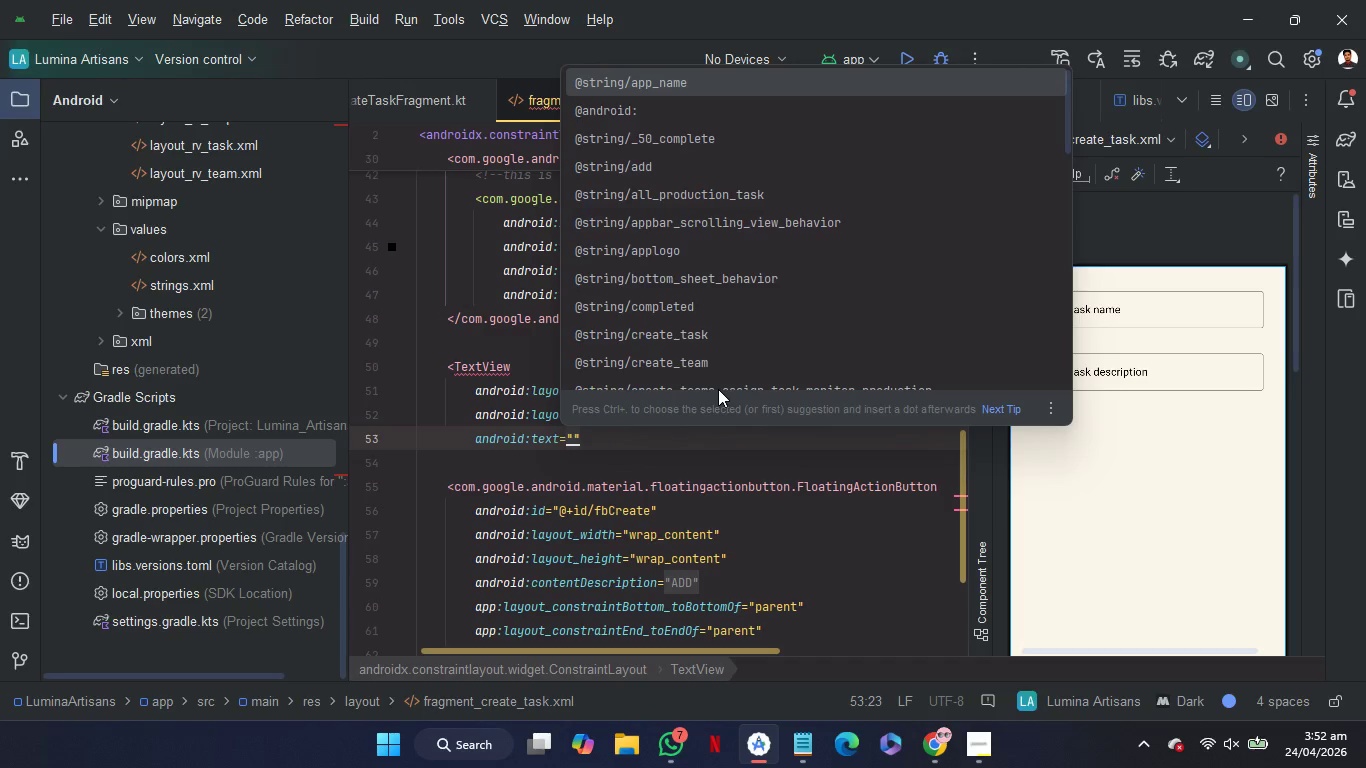 
type(Assign to Team)
 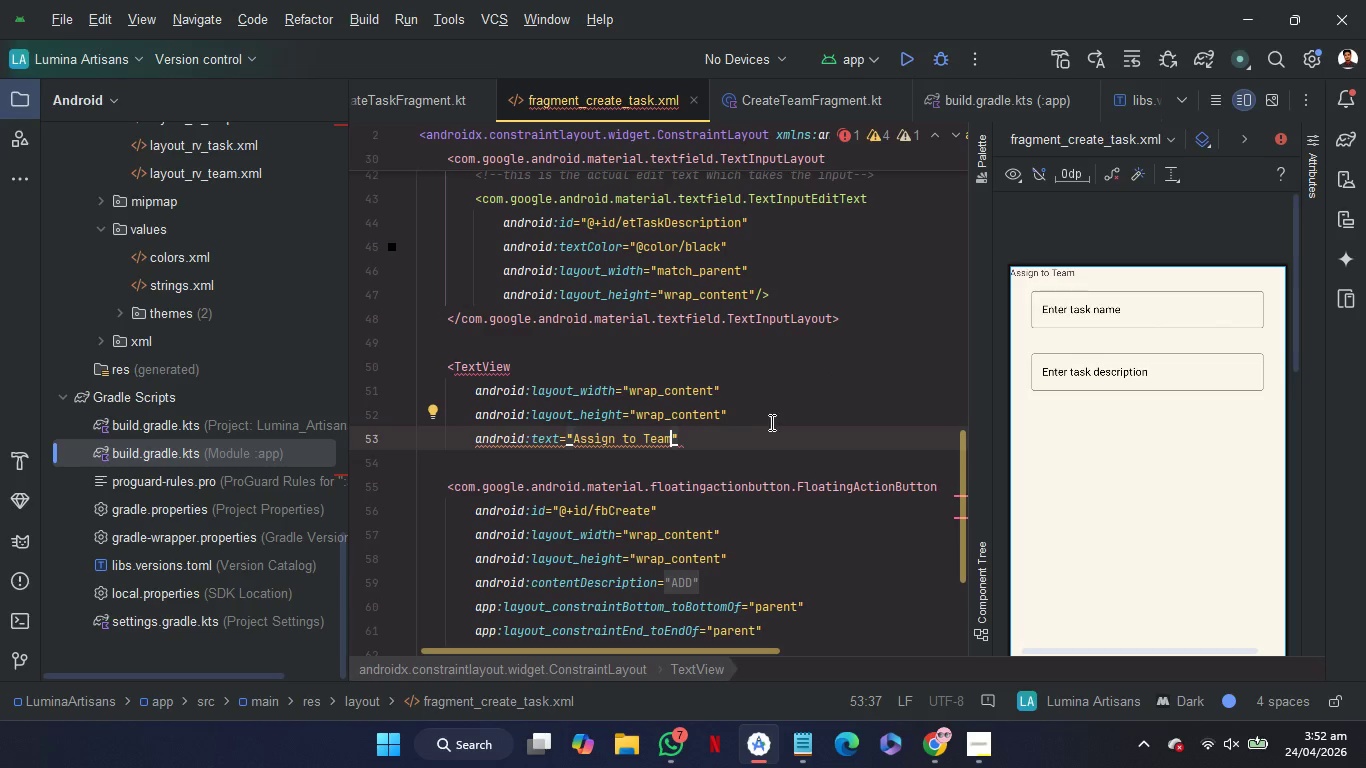 
left_click([763, 443])
 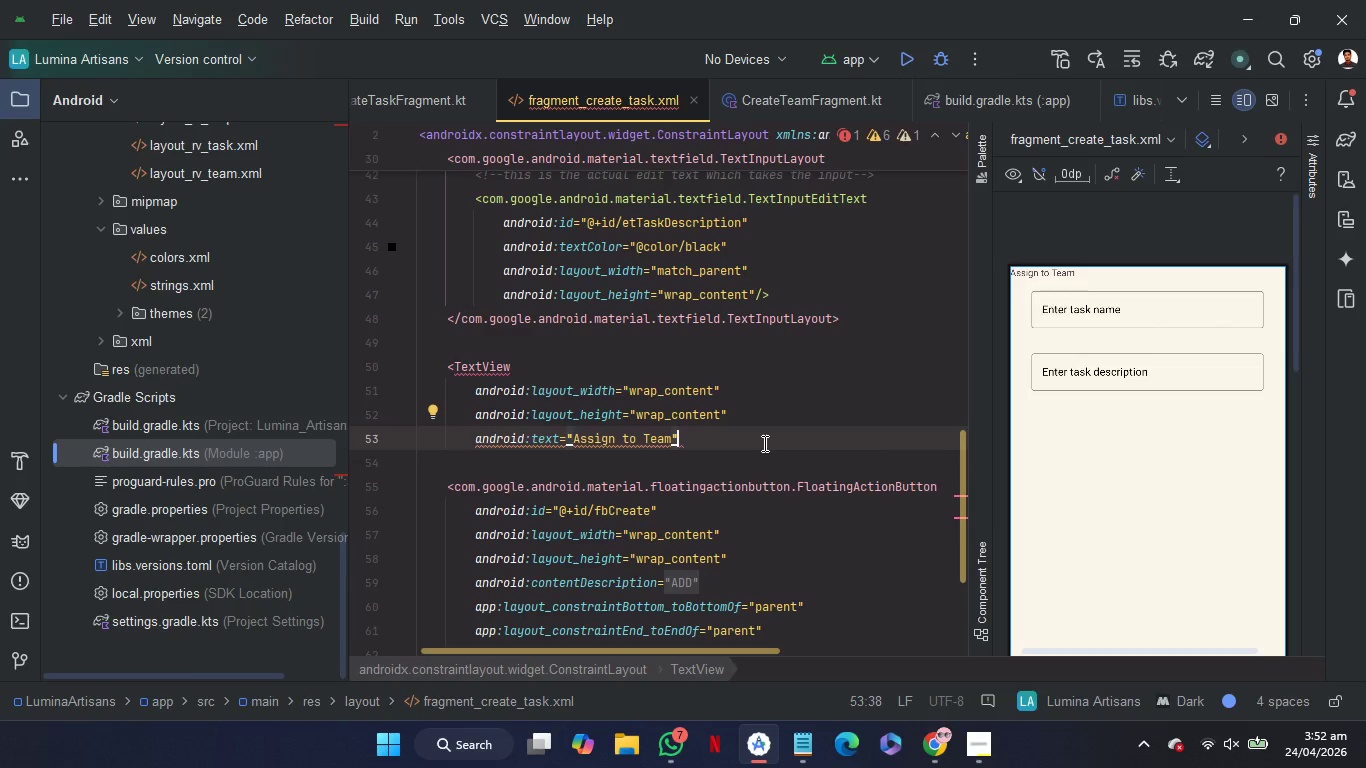 
key(Enter)
 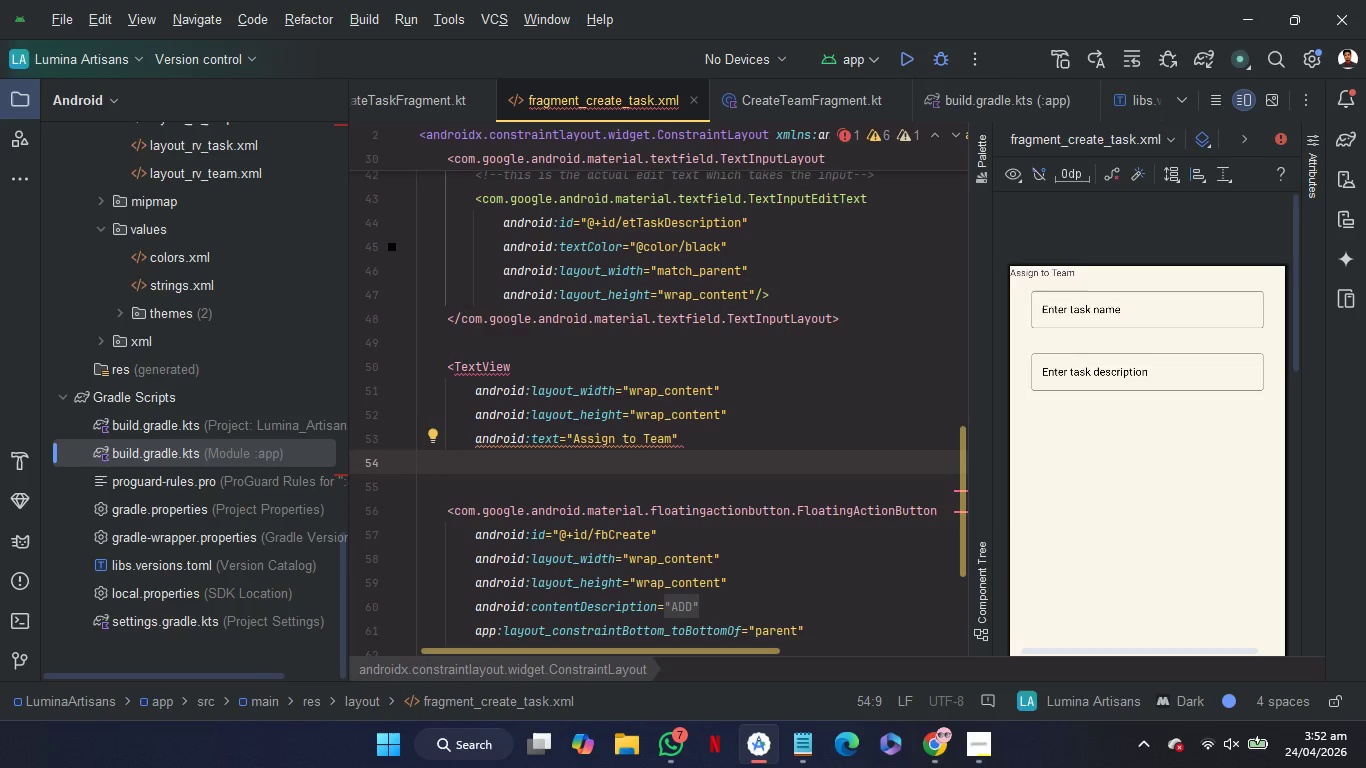 
wait(8.58)
 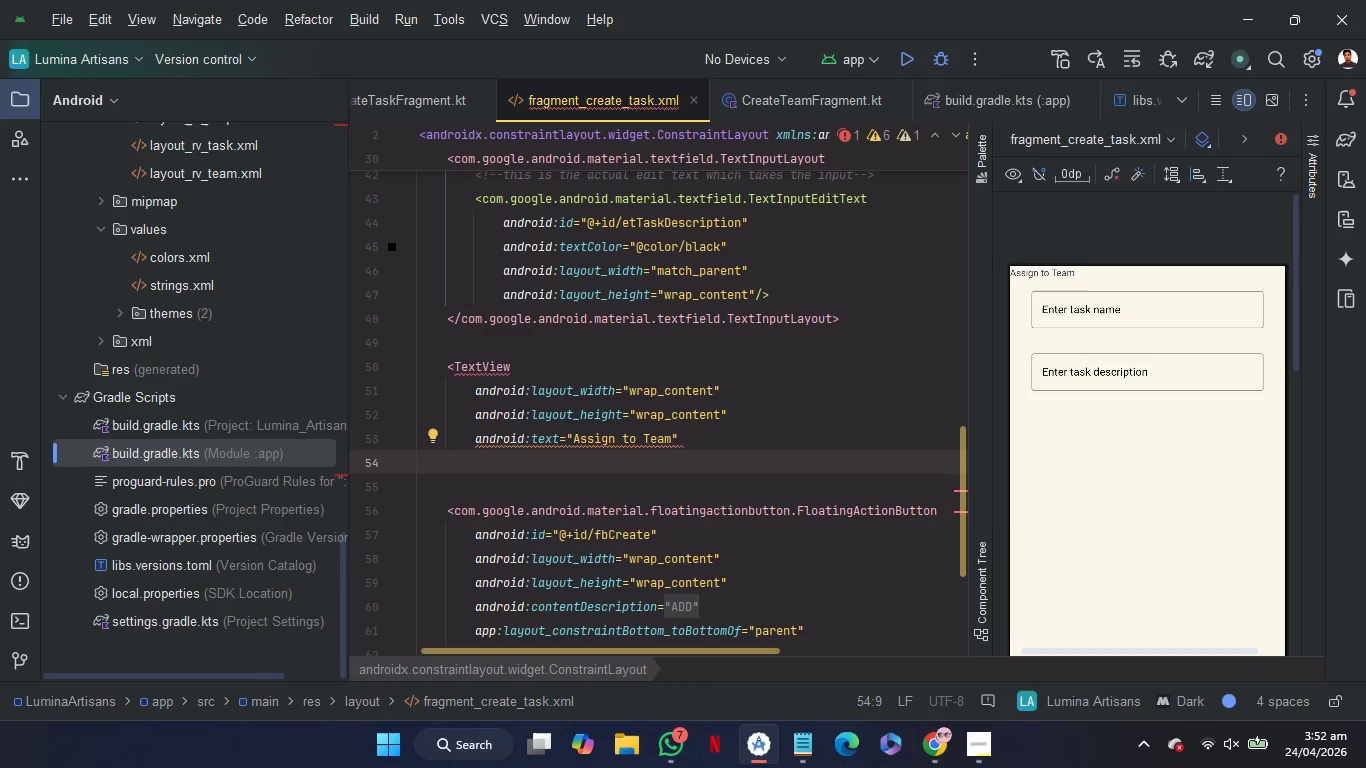 
key(T)
 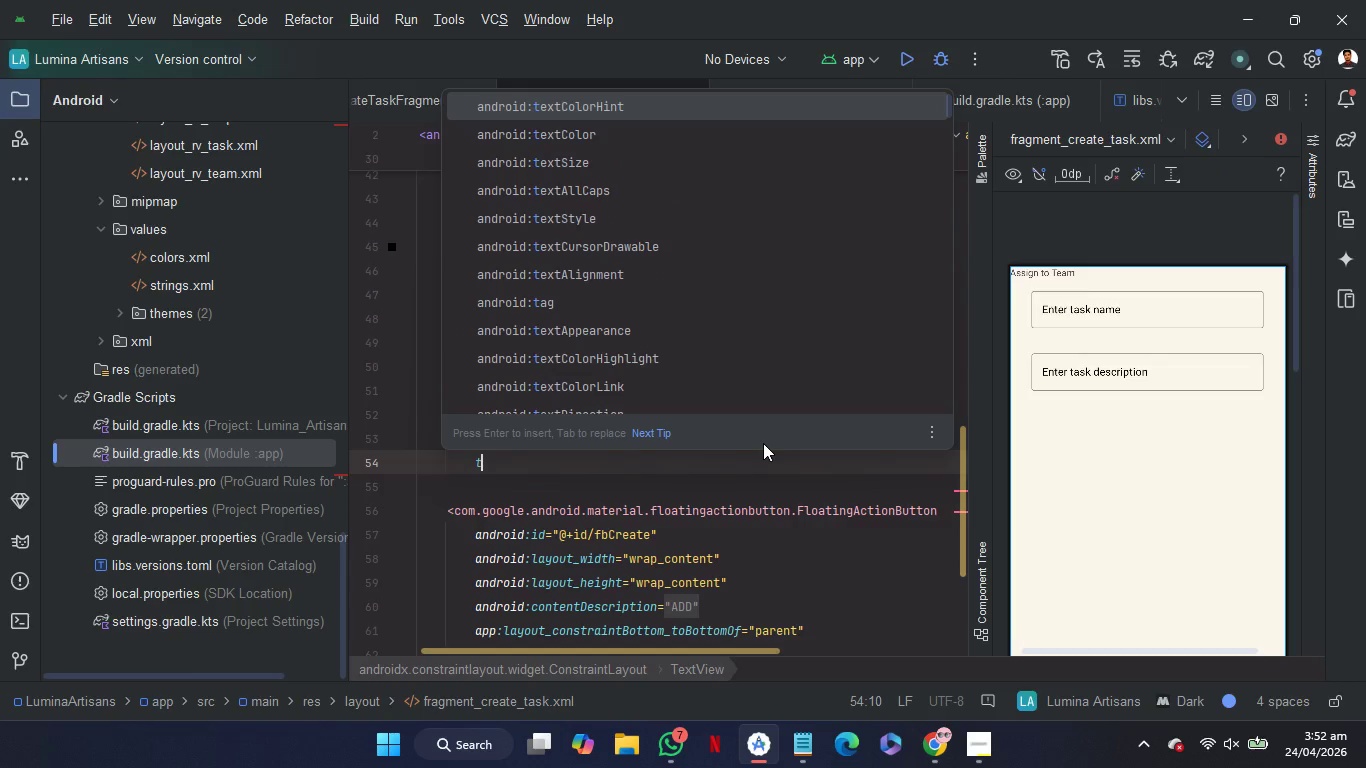 
key(ArrowDown)
 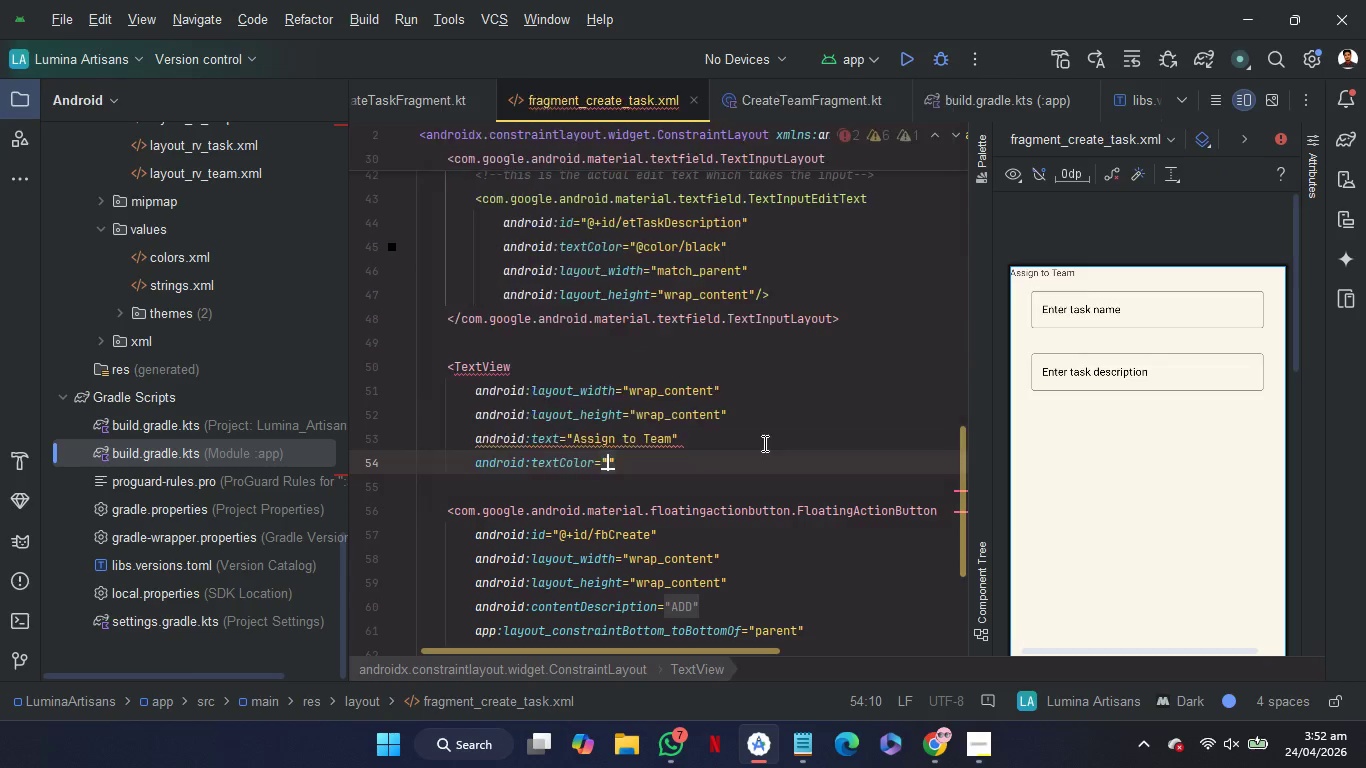 
key(Enter)
 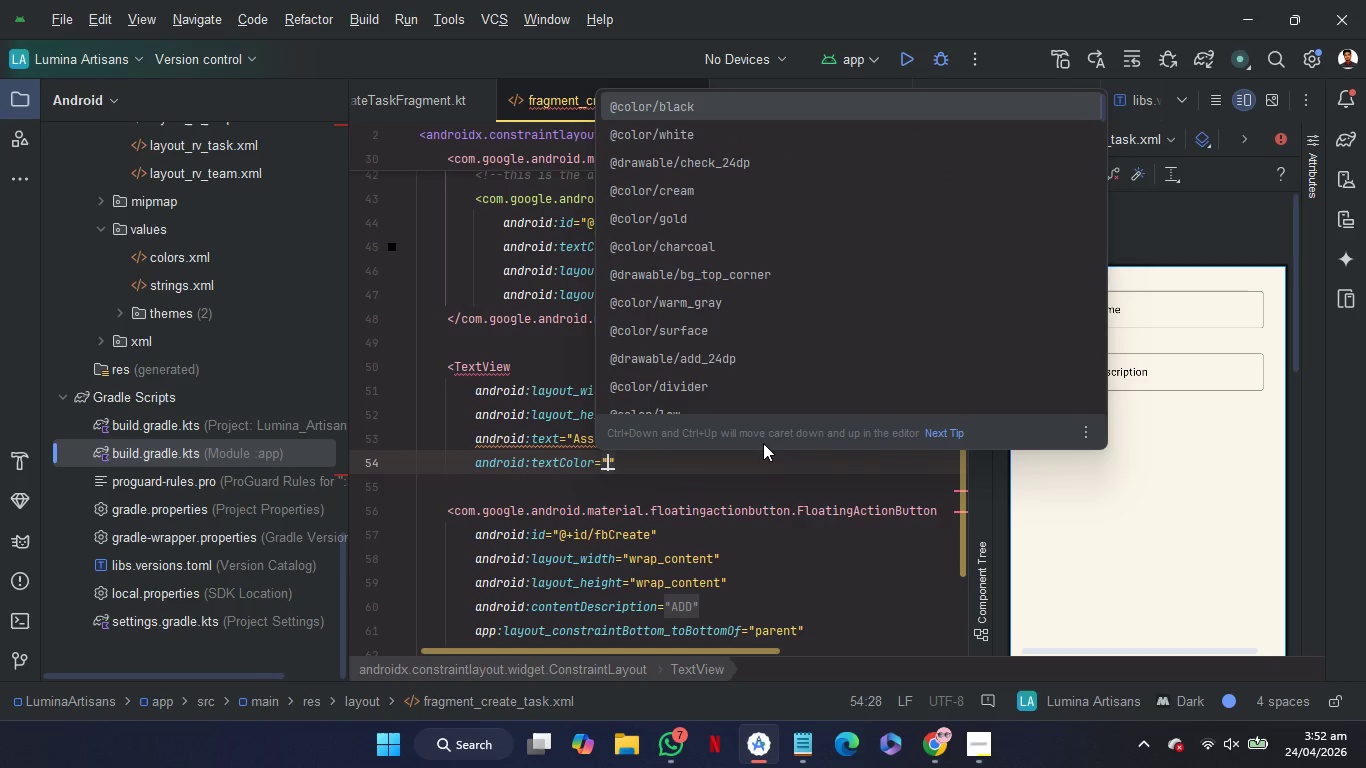 
type(go)
 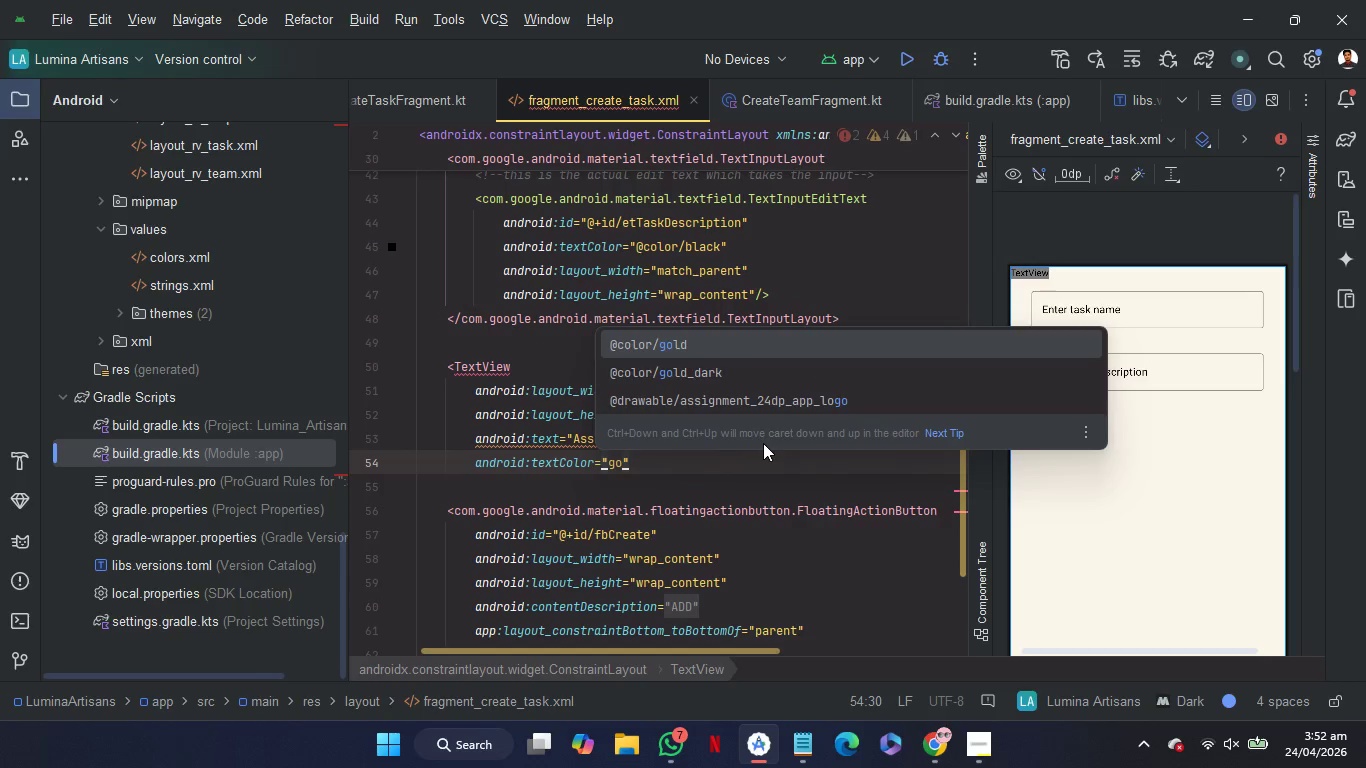 
key(ArrowDown)
 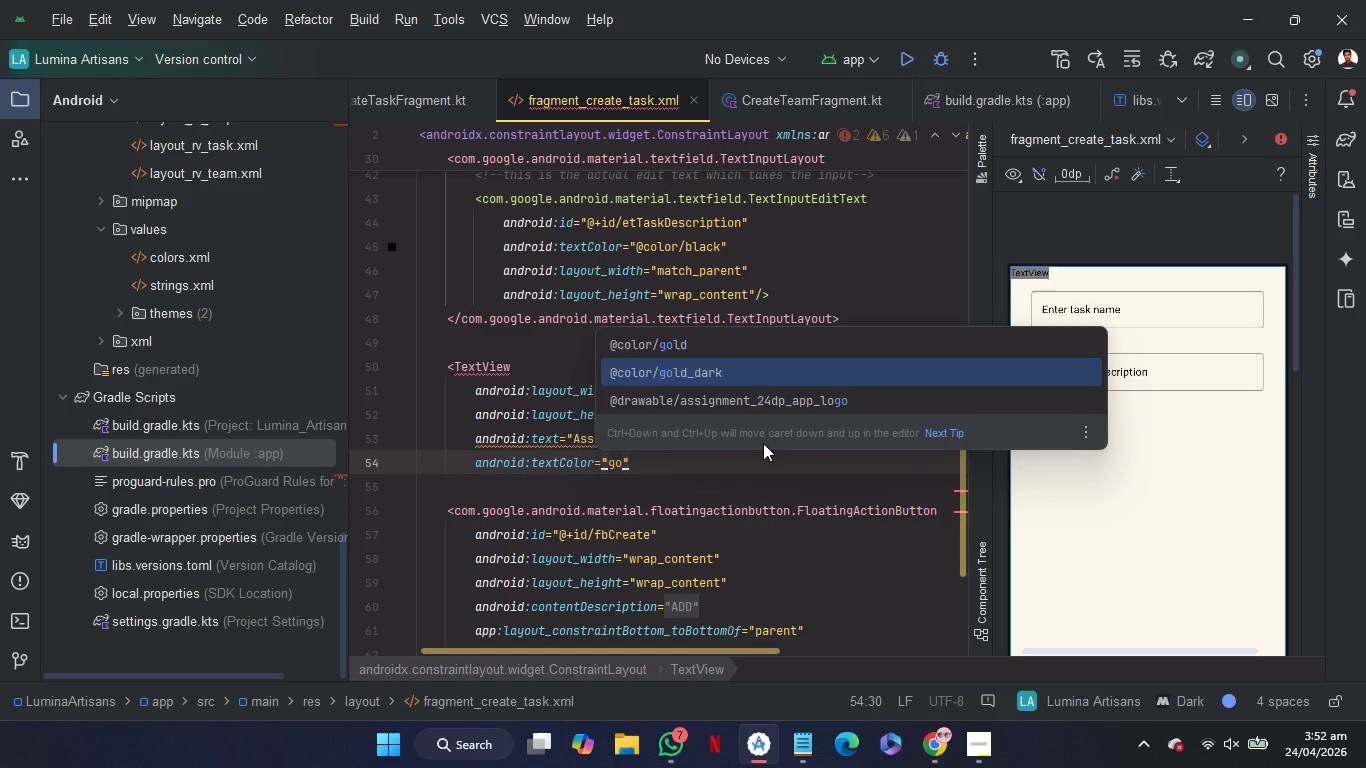 
hold_key(key=Enter, duration=3.23)
 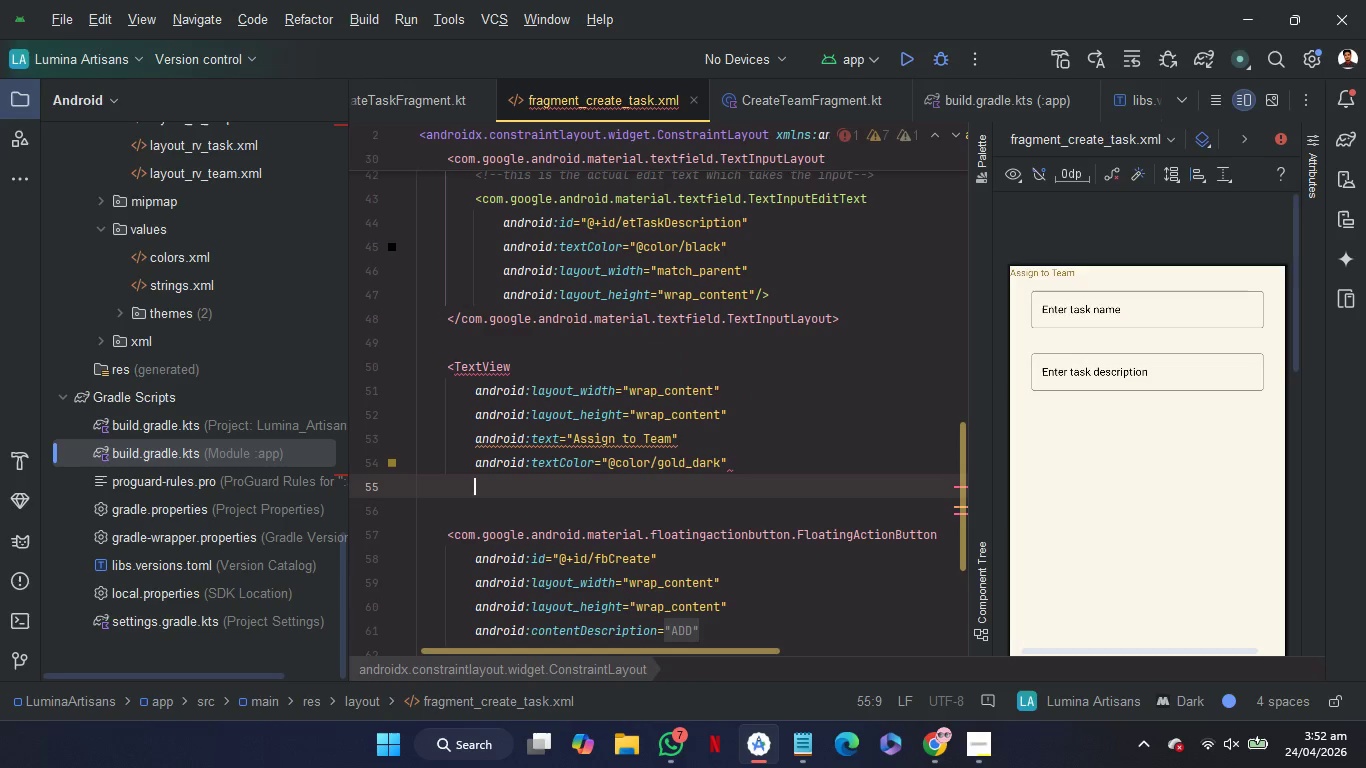 
key(ArrowRight)
 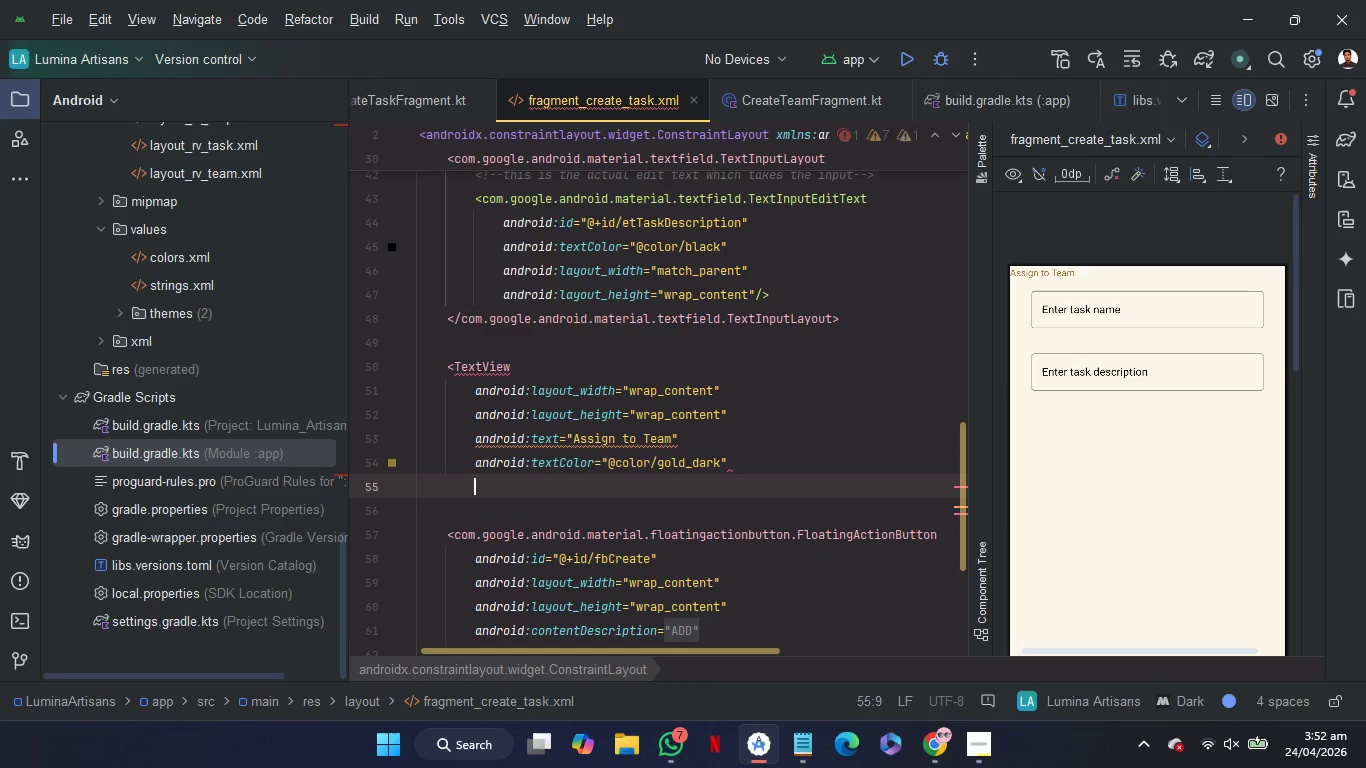 
type(te)
 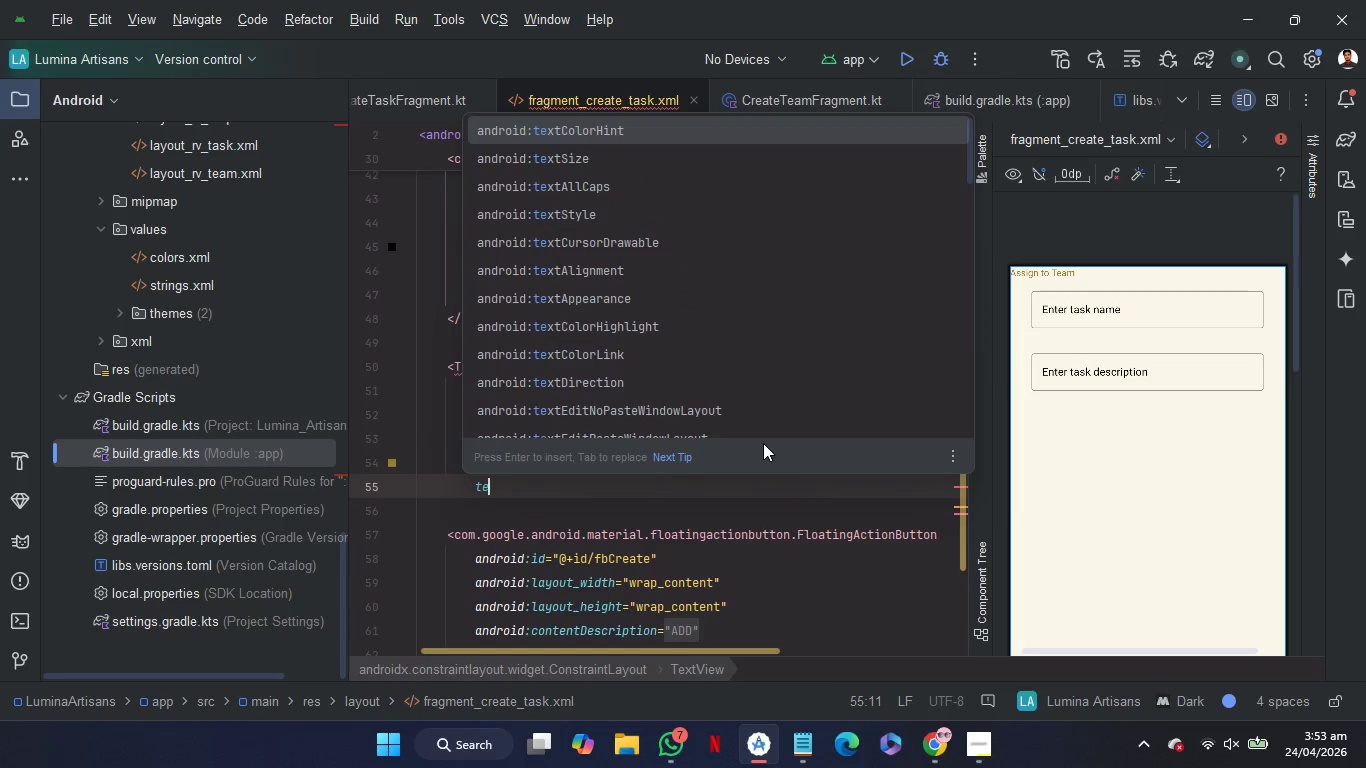 
key(ArrowDown)
 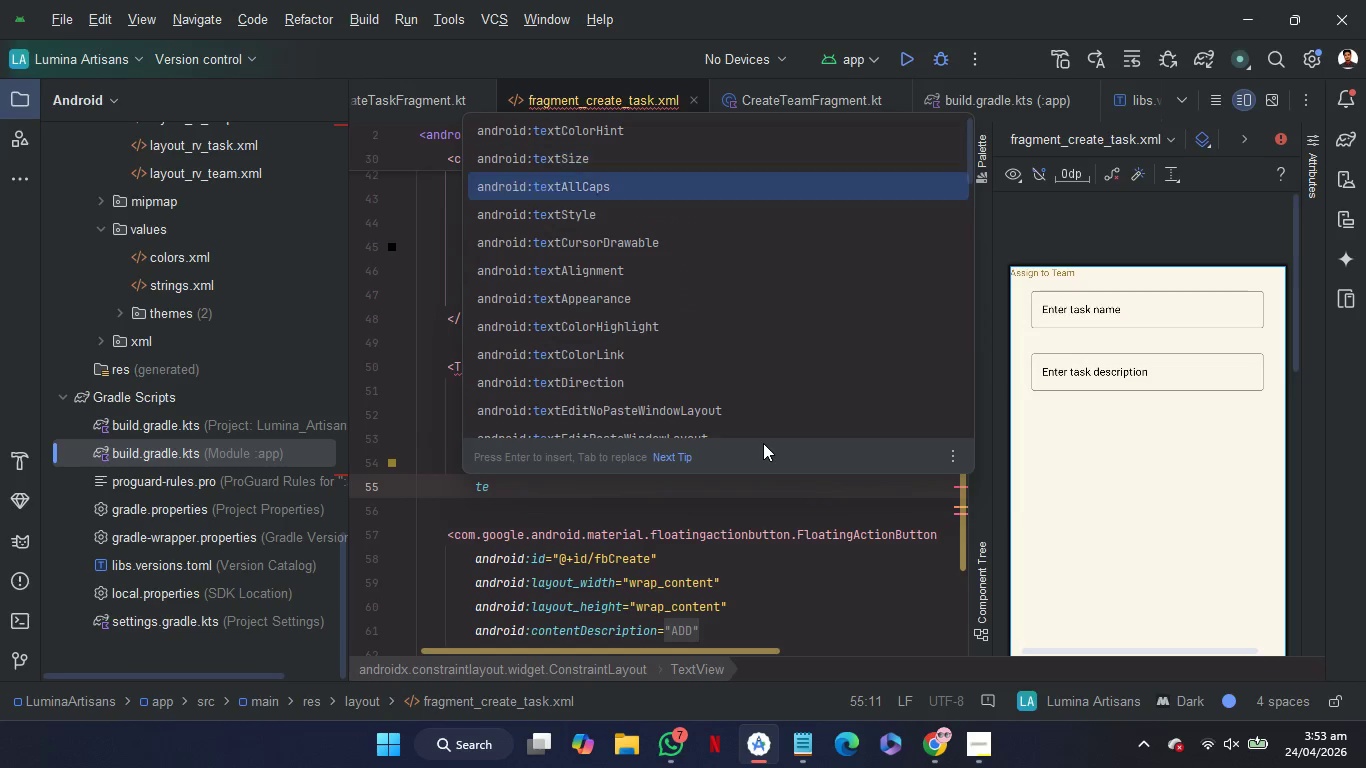 
key(ArrowDown)
 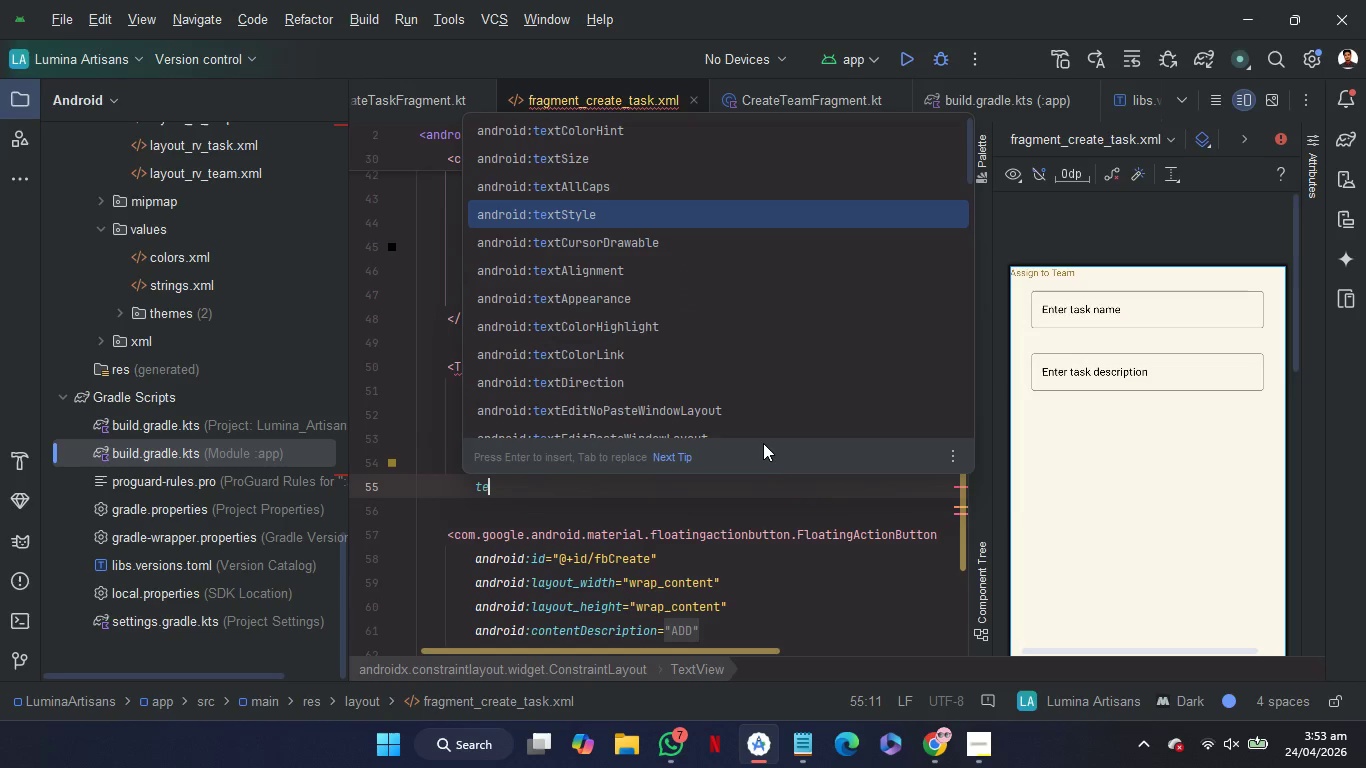 
key(ArrowDown)
 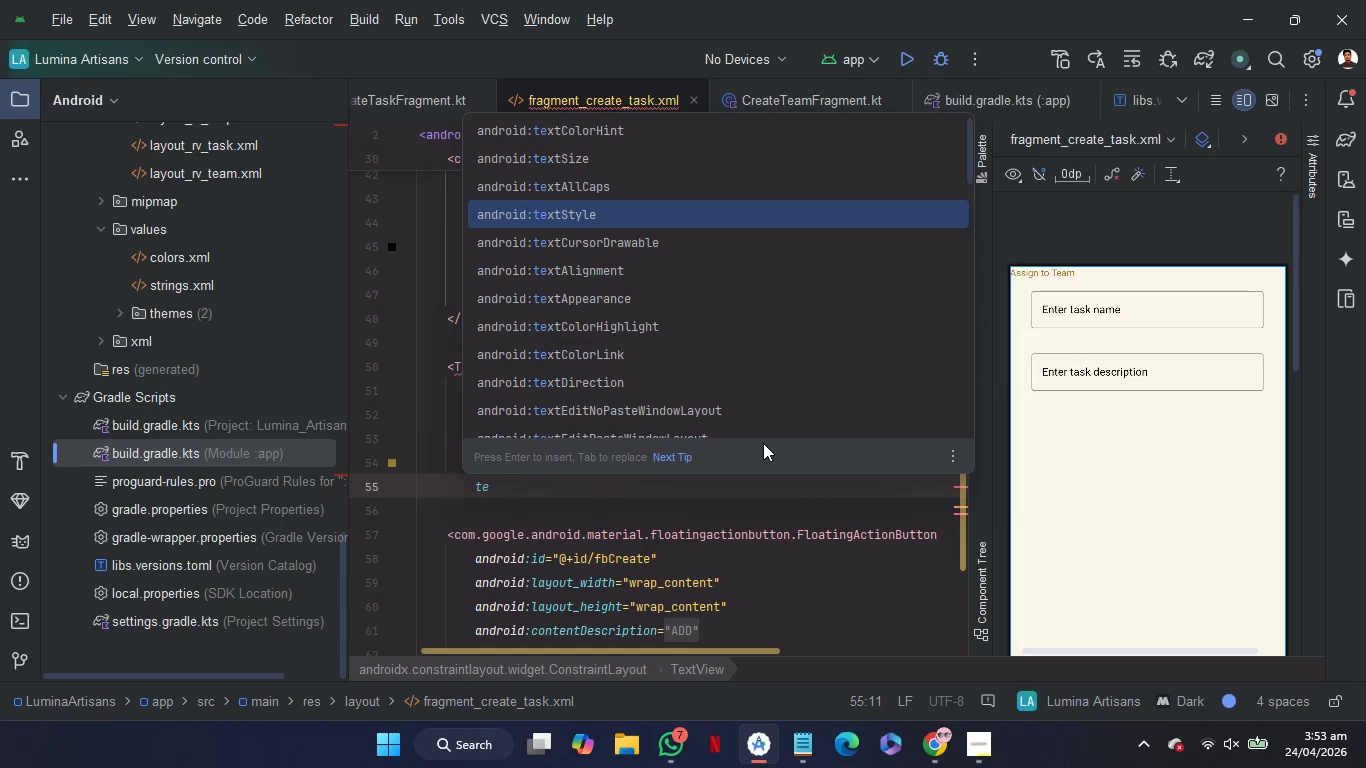 
key(Enter)
 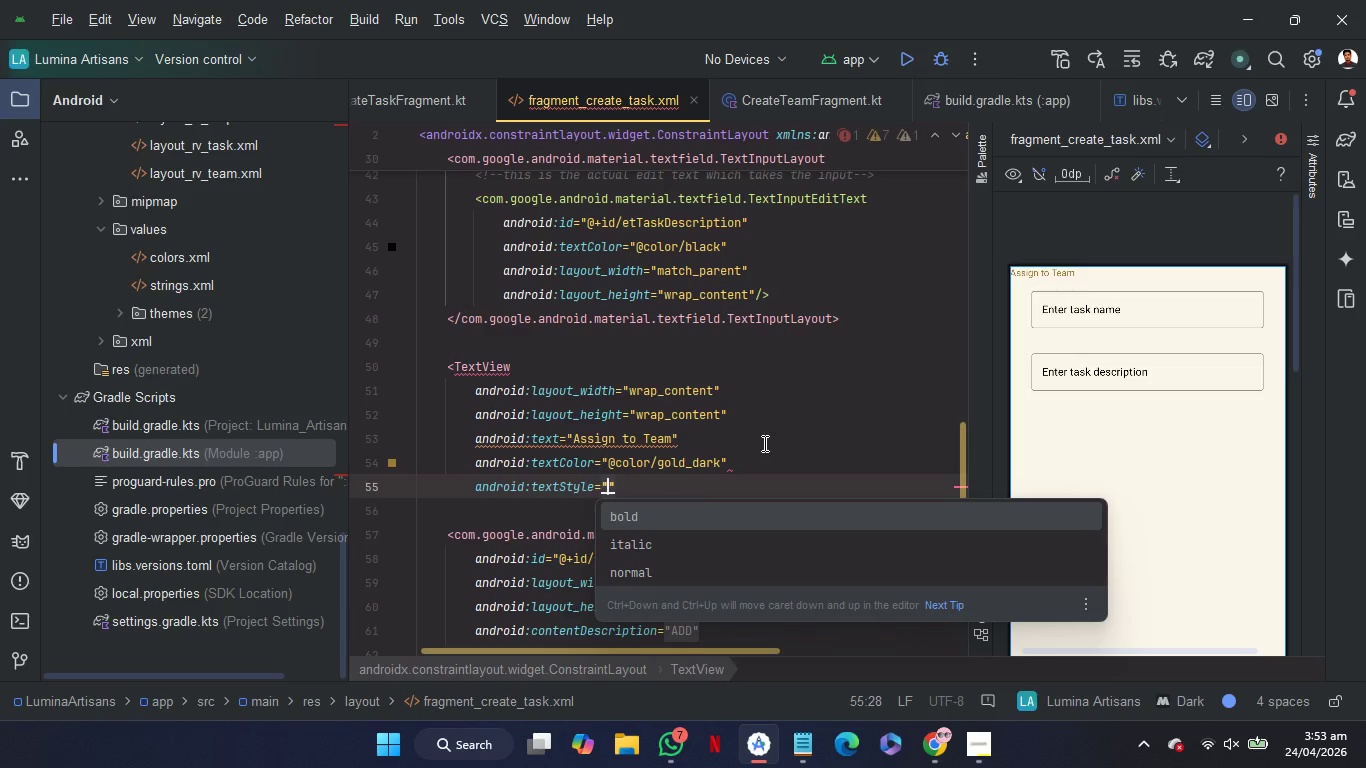 
key(Enter)
 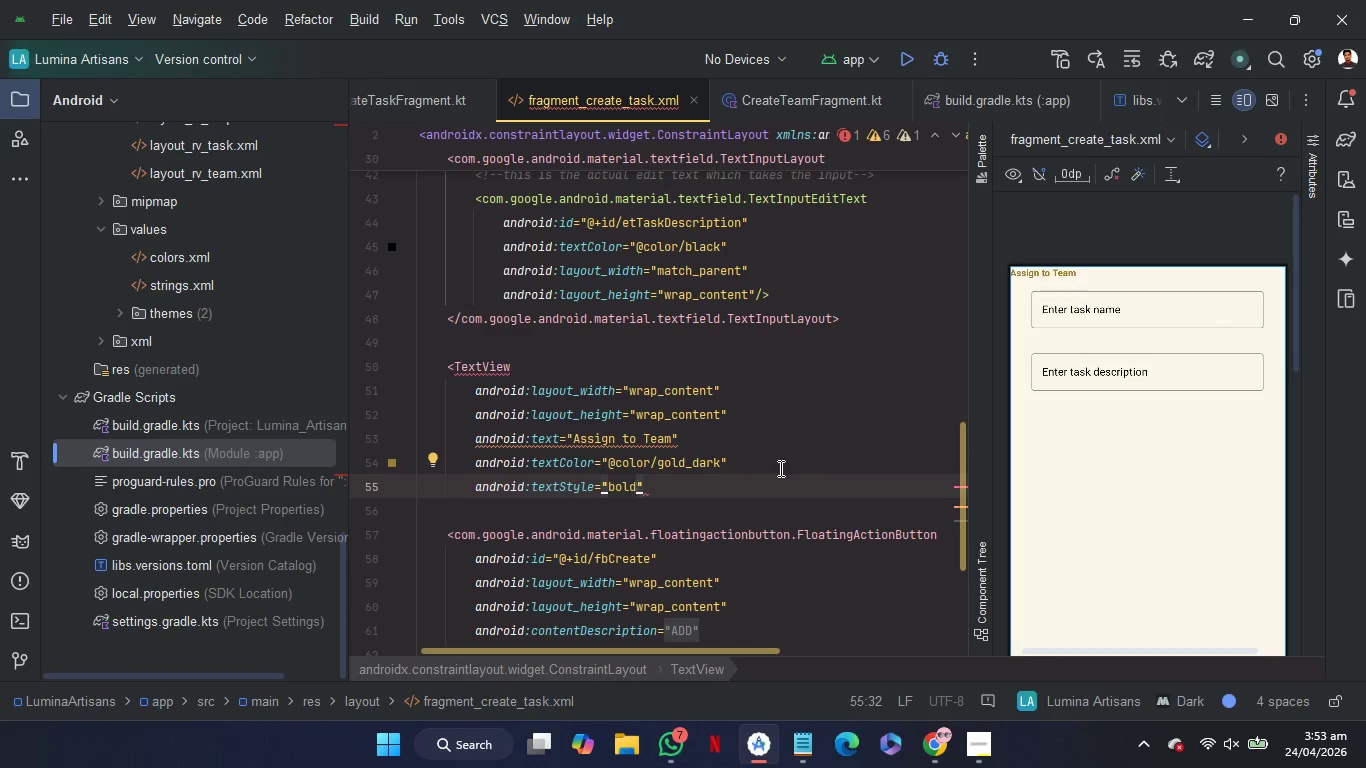 
left_click([760, 484])
 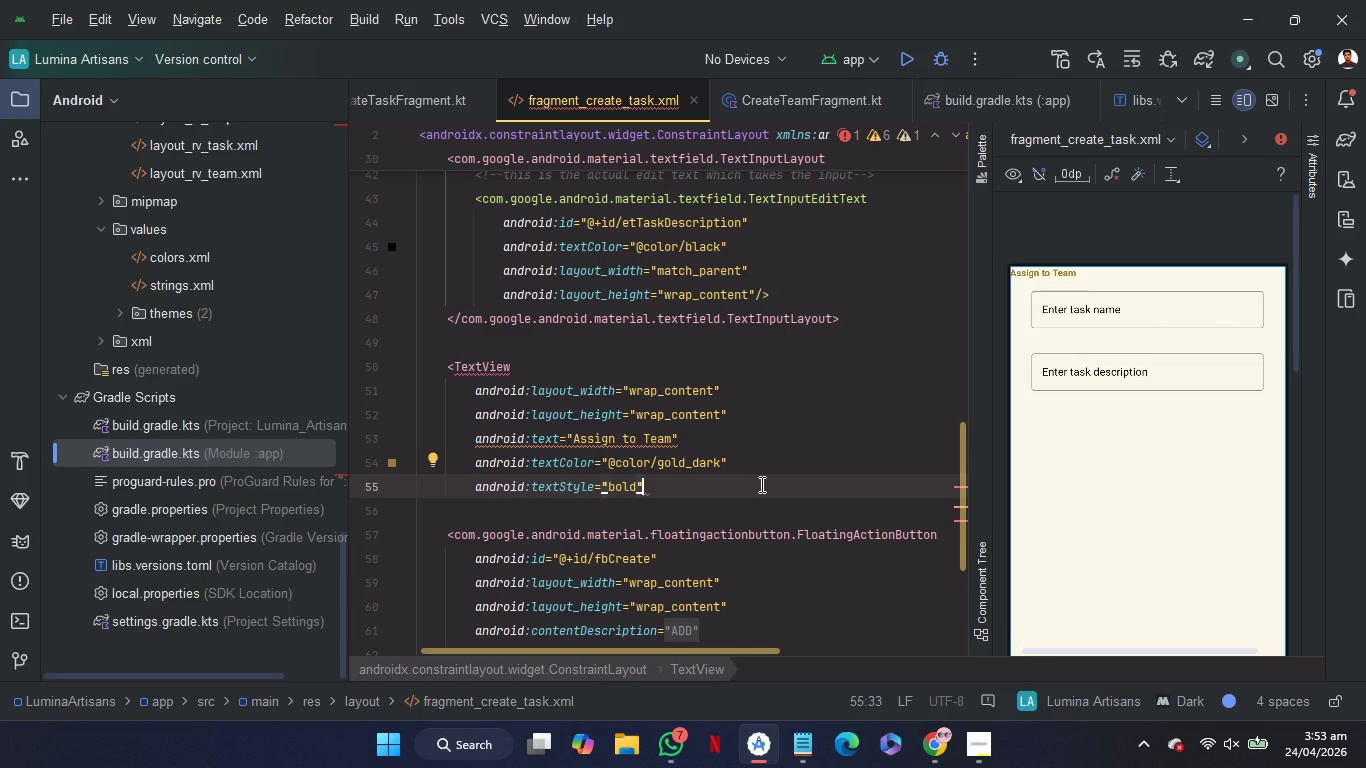 
scroll: coordinate [760, 484], scroll_direction: up, amount: 3.0
 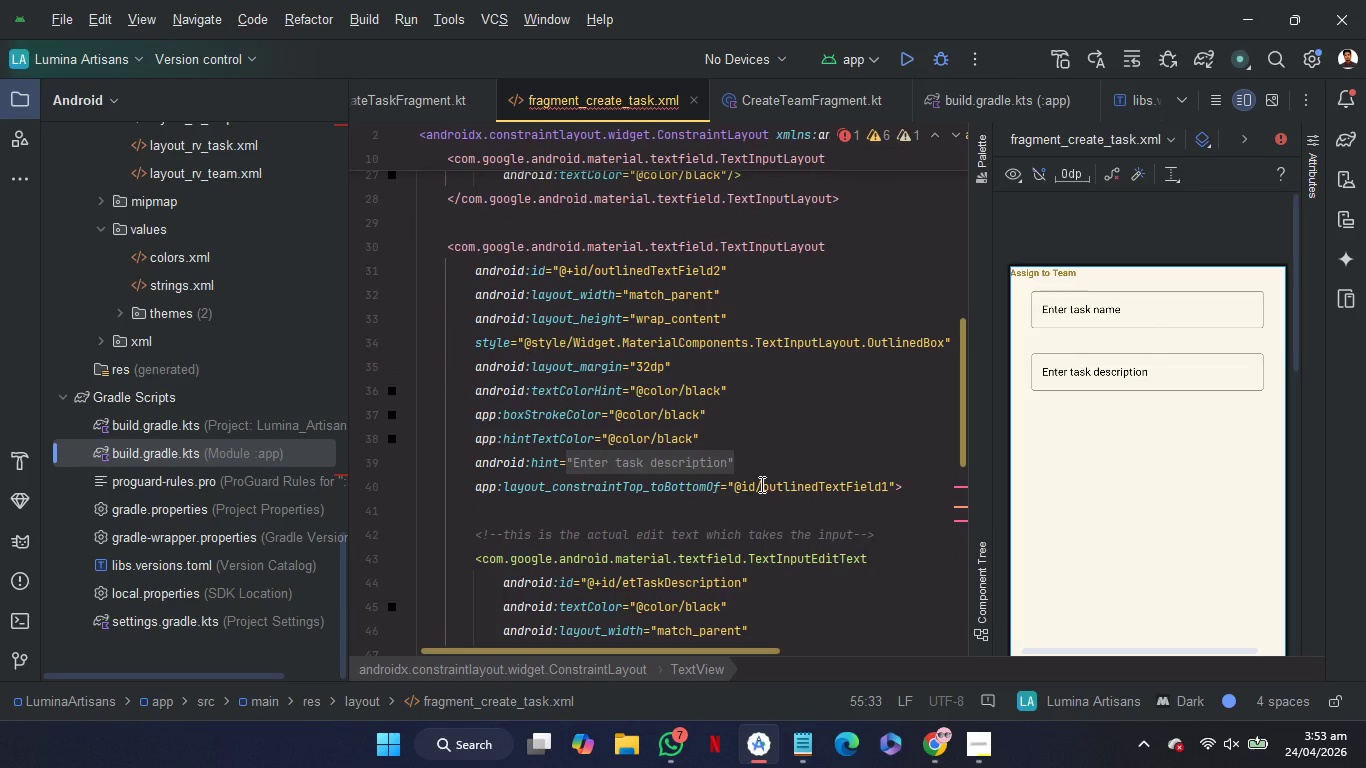 
scroll: coordinate [760, 484], scroll_direction: none, amount: 0.0
 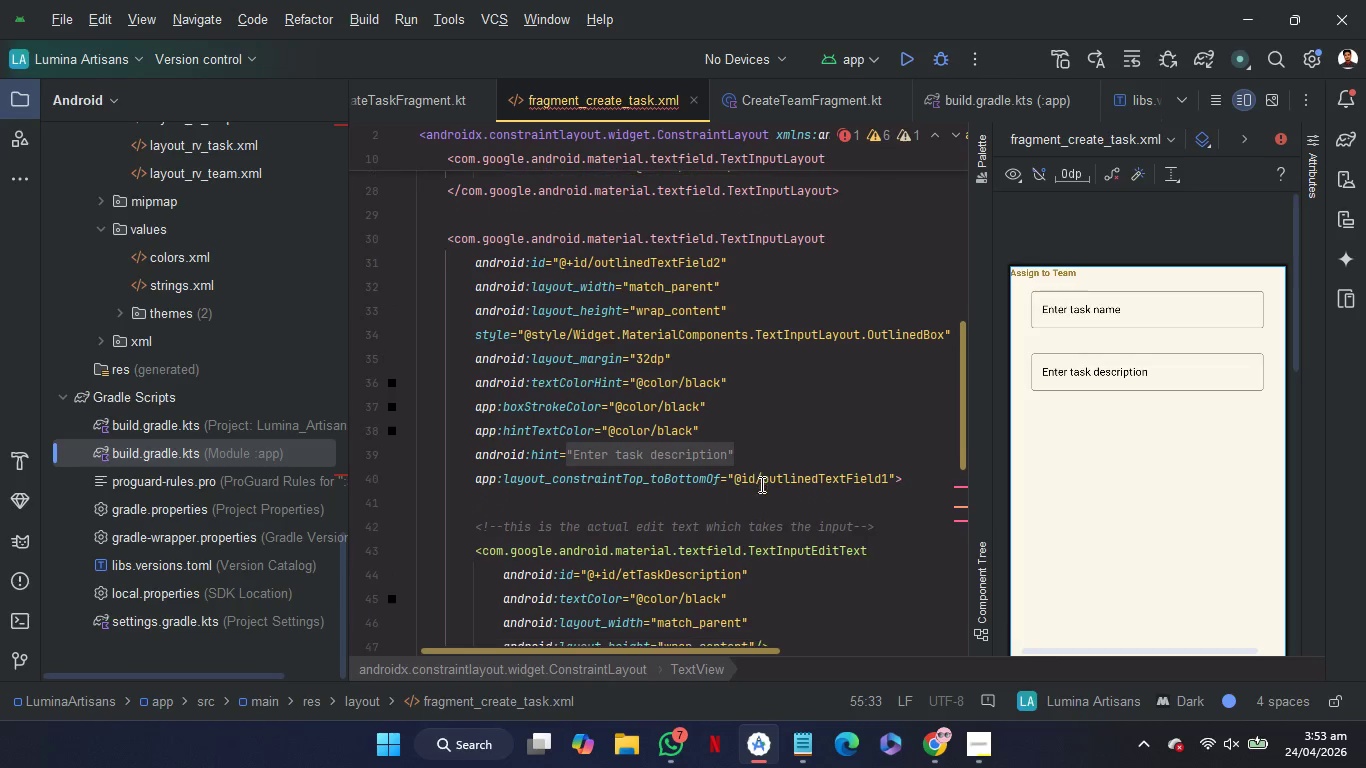 
scroll: coordinate [760, 484], scroll_direction: down, amount: 2.0
 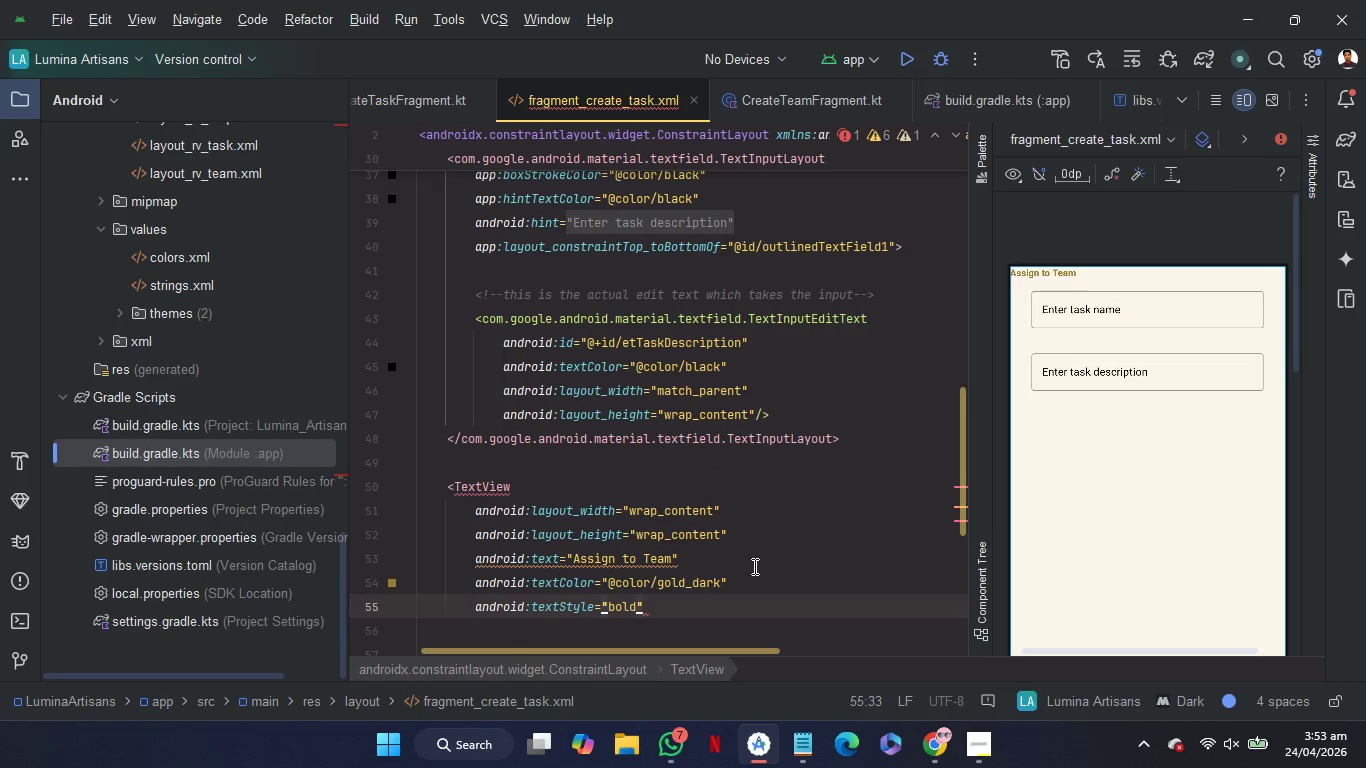 
key(Enter)
 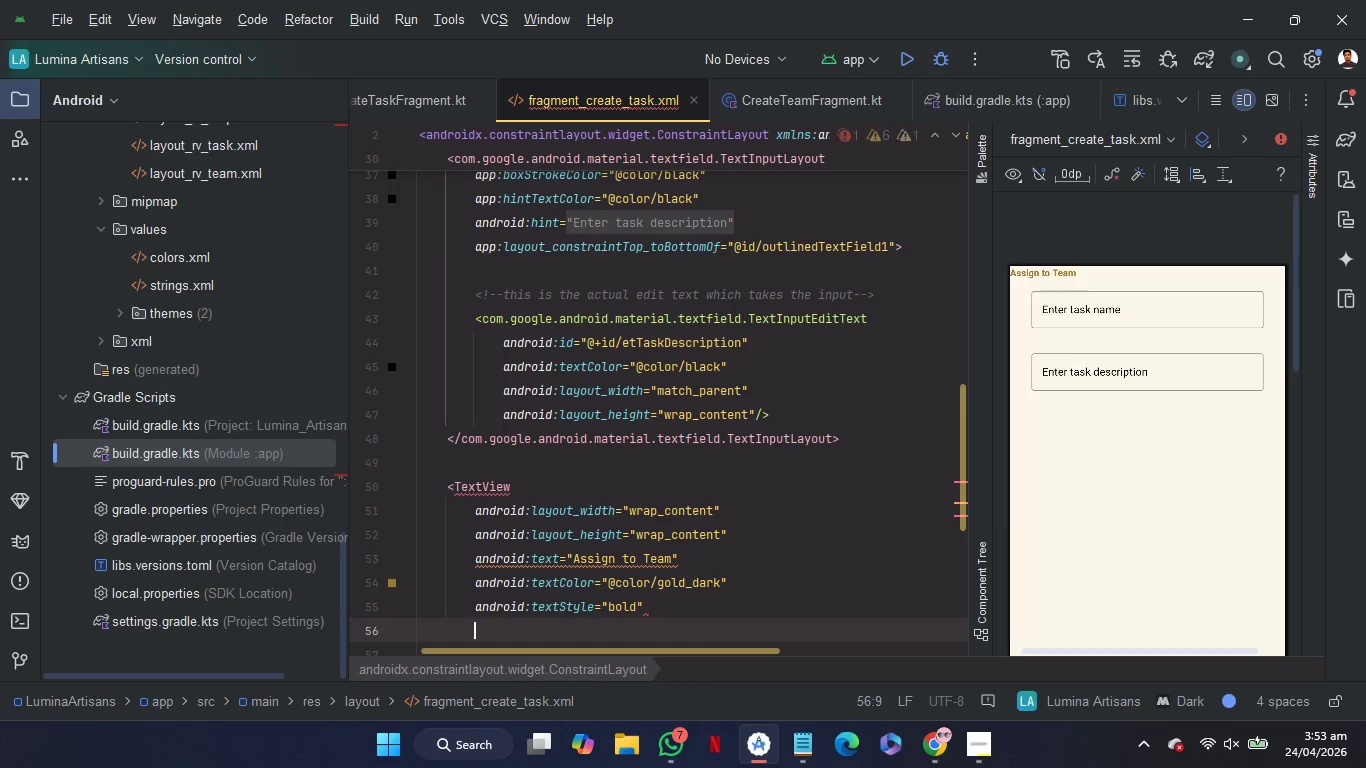 
type(top)
 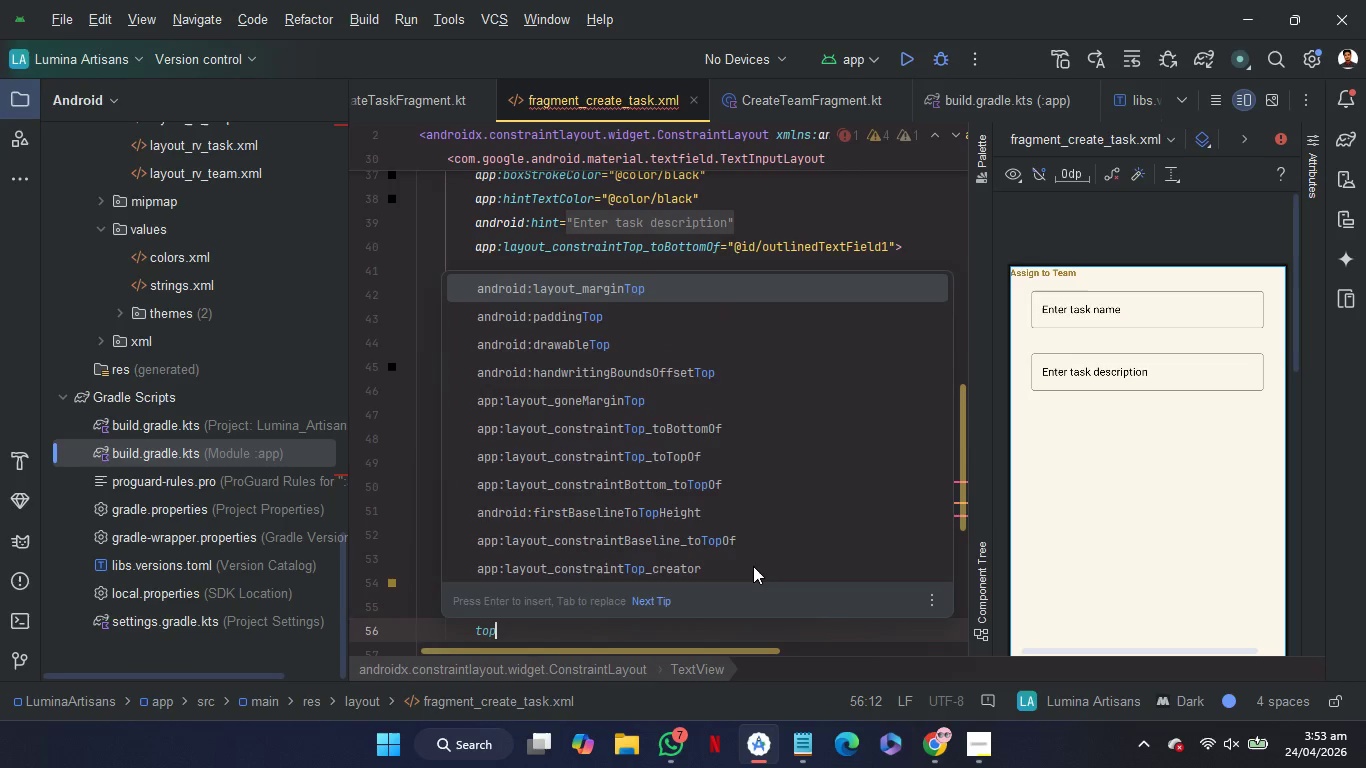 
key(ArrowDown)
 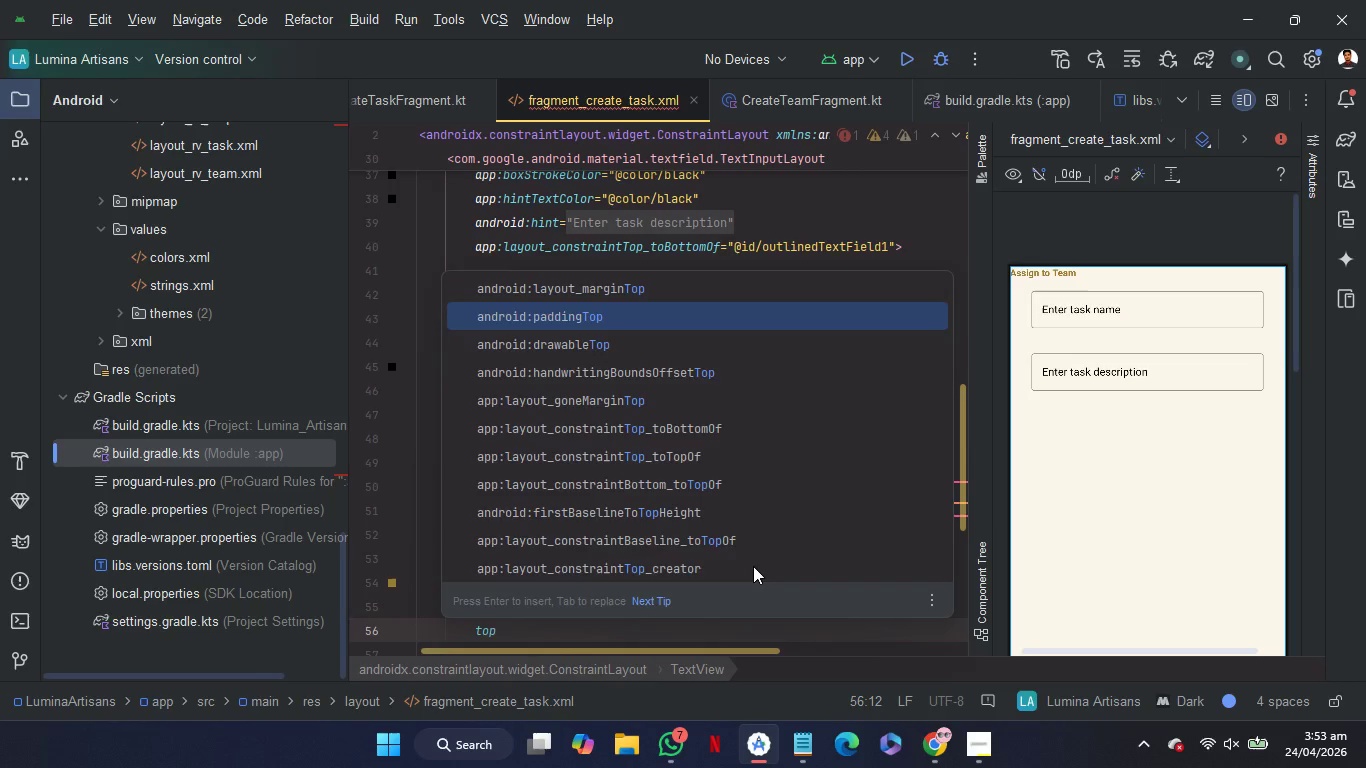 
key(ArrowDown)
 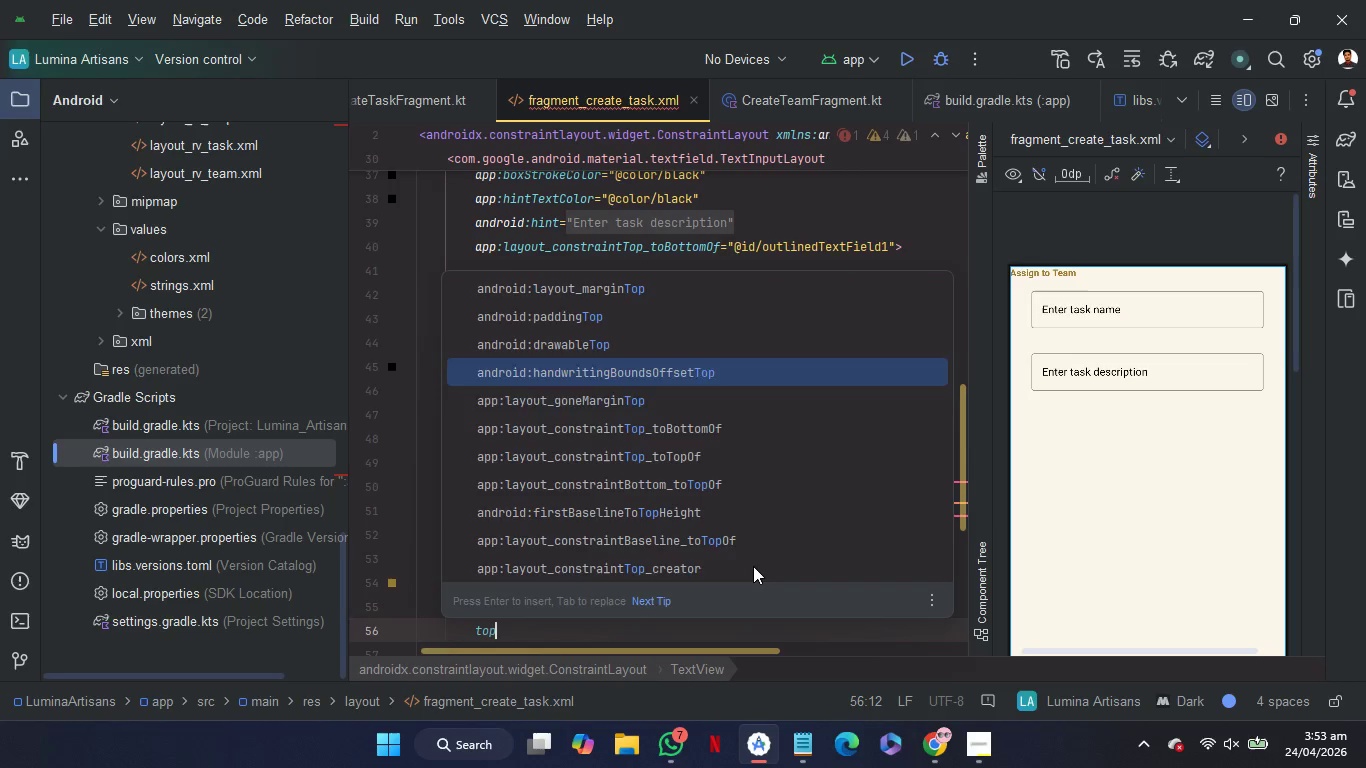 
key(ArrowDown)
 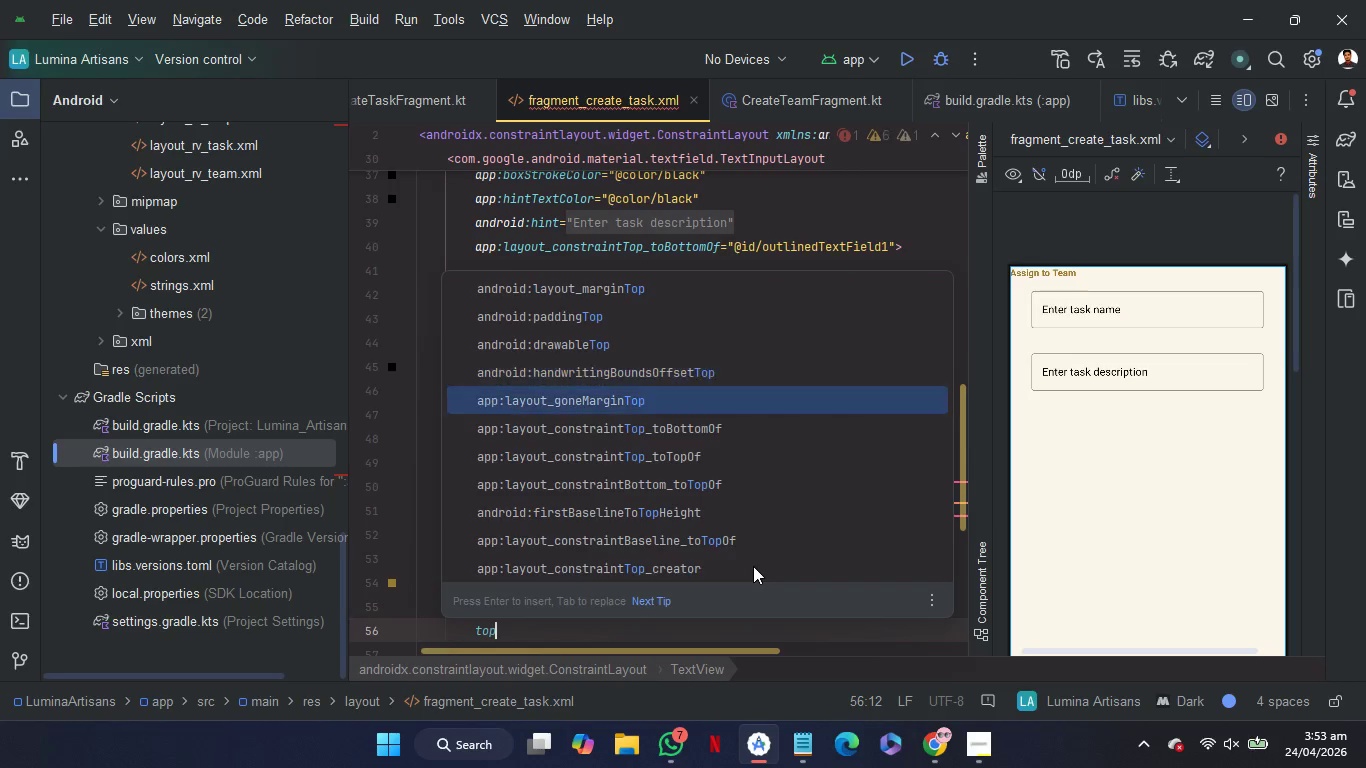 
key(ArrowDown)
 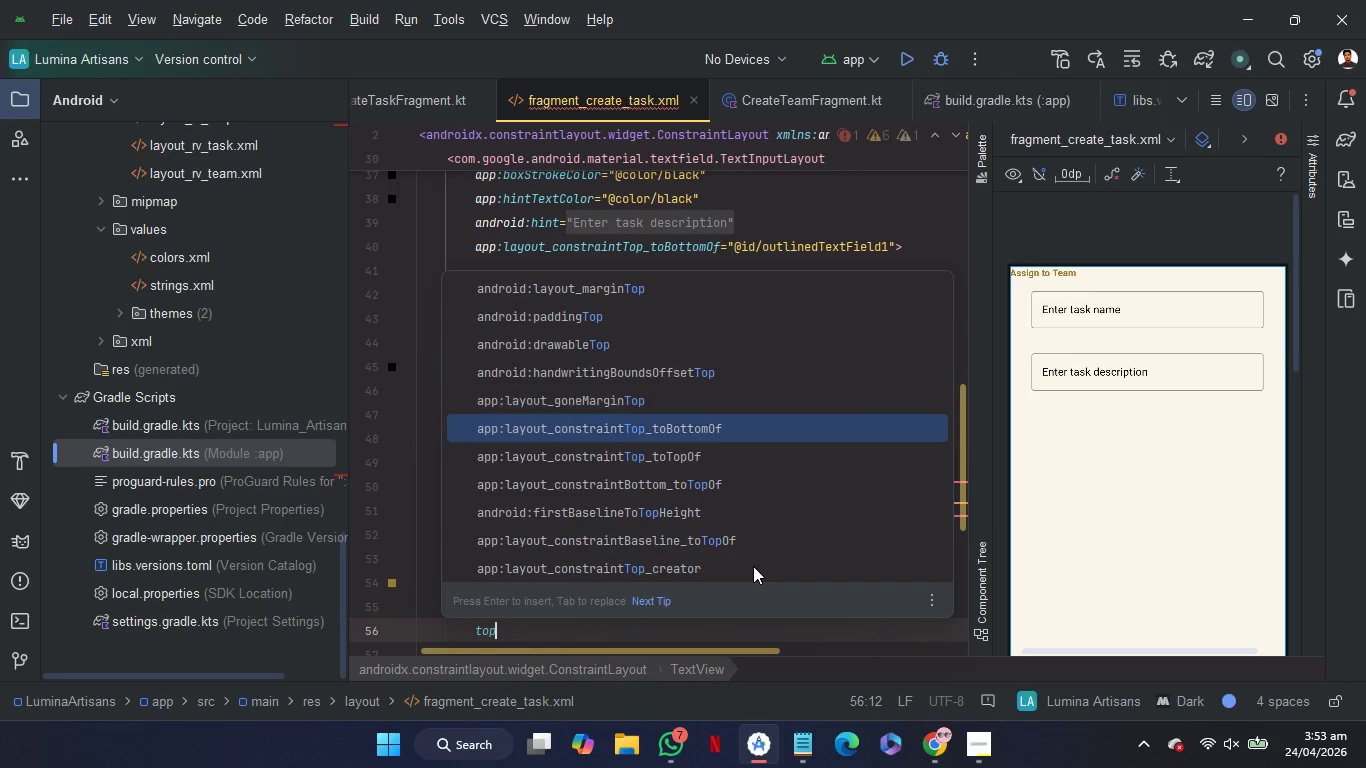 
key(ArrowDown)
 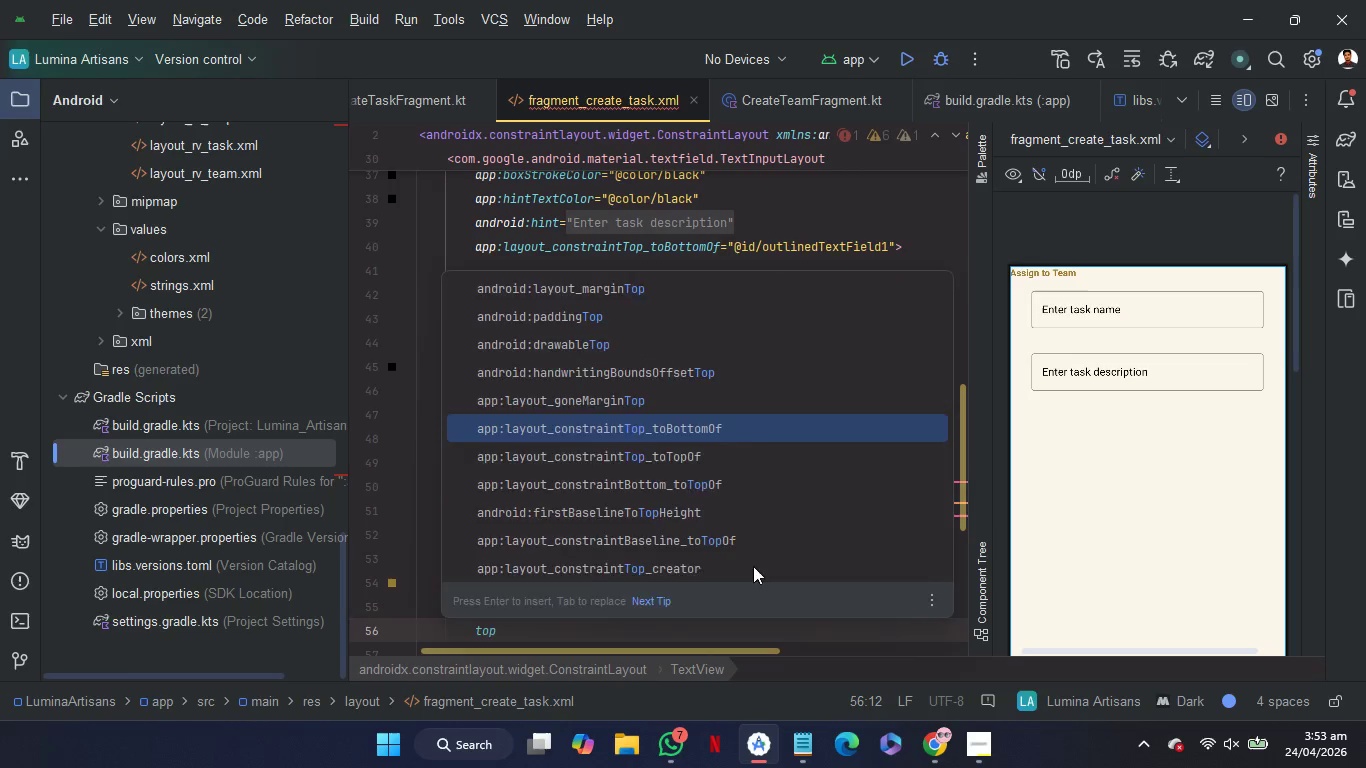 
key(Enter)
 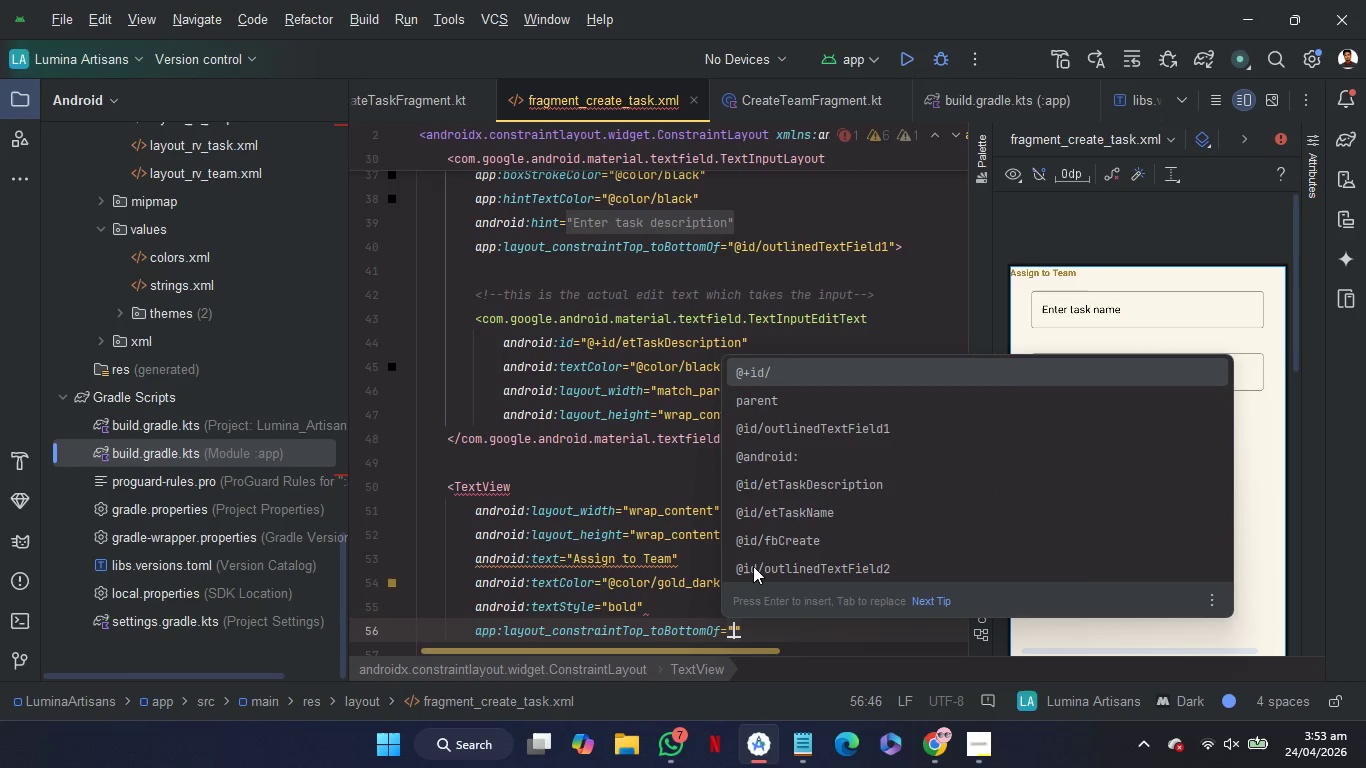 
key(ArrowUp)
 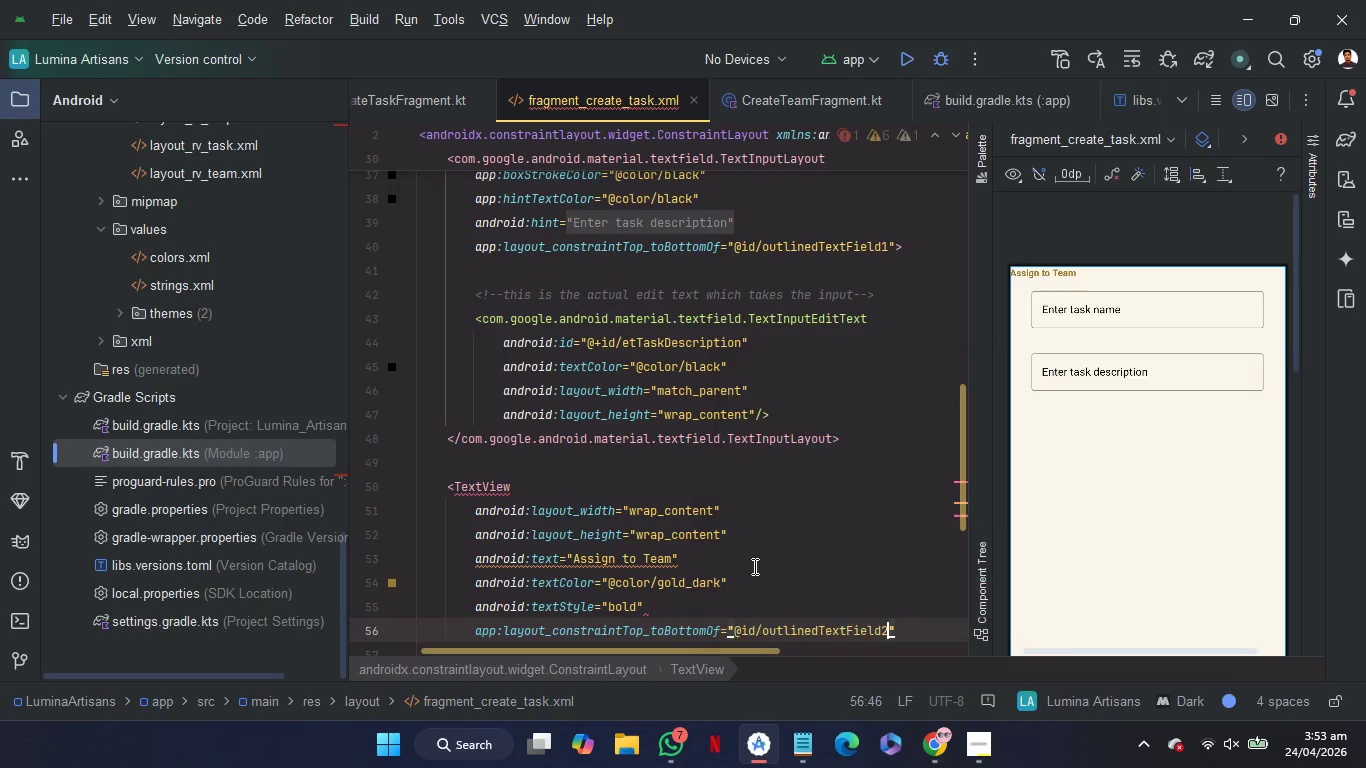 
key(Enter)
 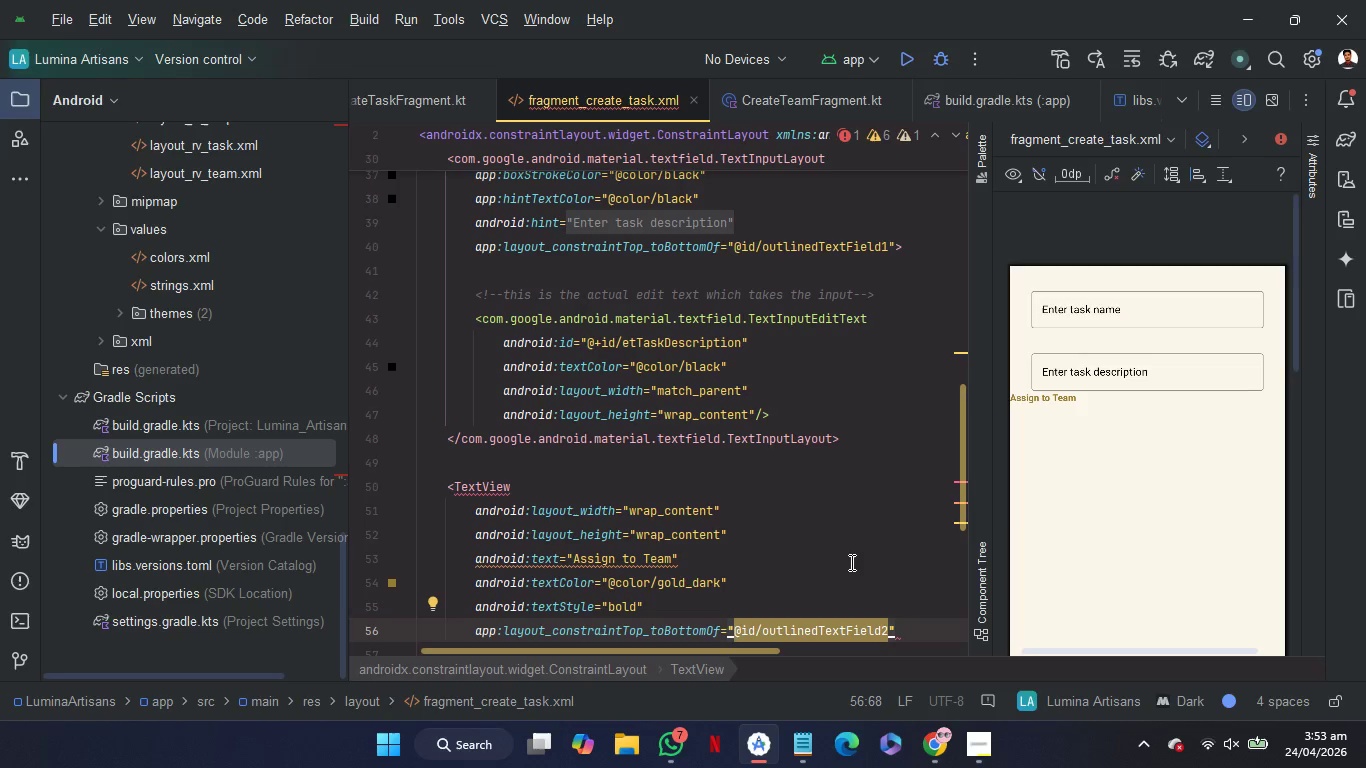 
wait(5.53)
 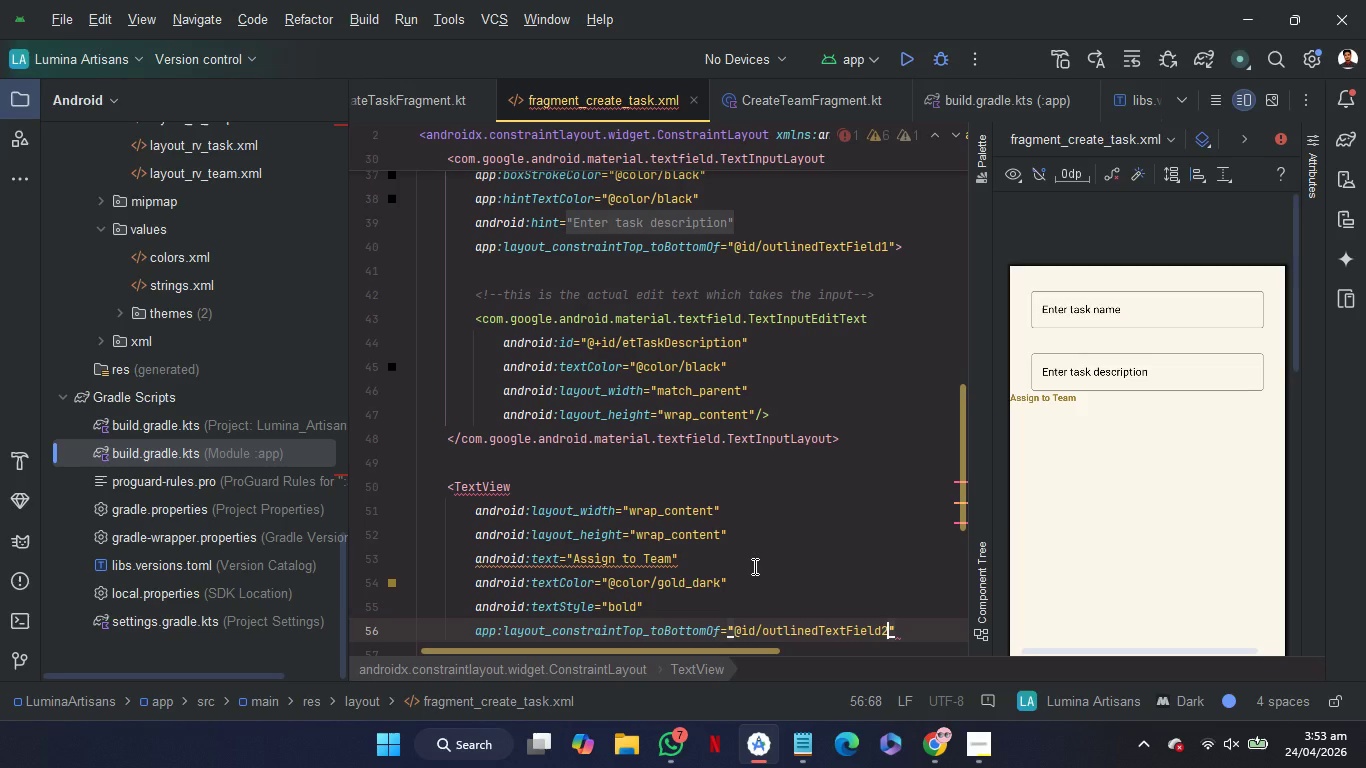 
scroll: coordinate [893, 357], scroll_direction: up, amount: 2.0
 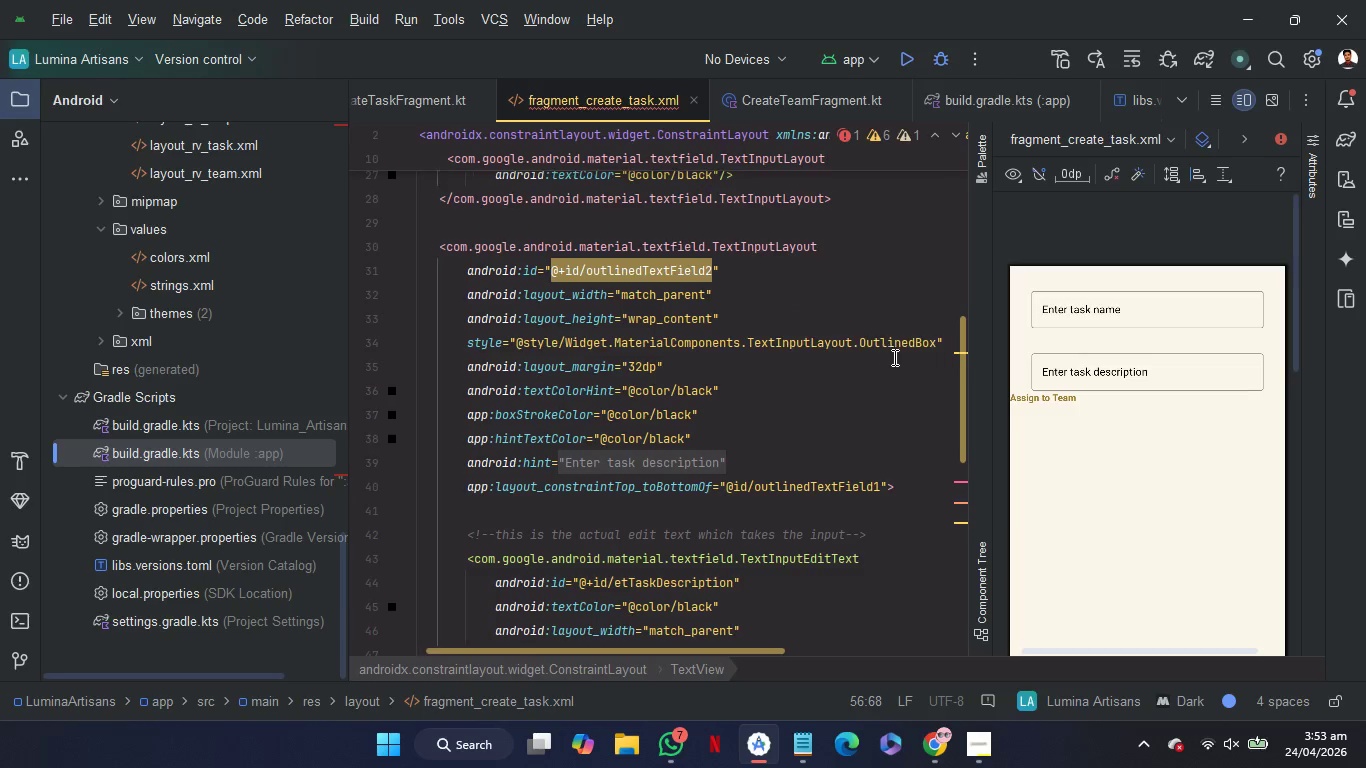 
scroll: coordinate [893, 357], scroll_direction: down, amount: 3.0
 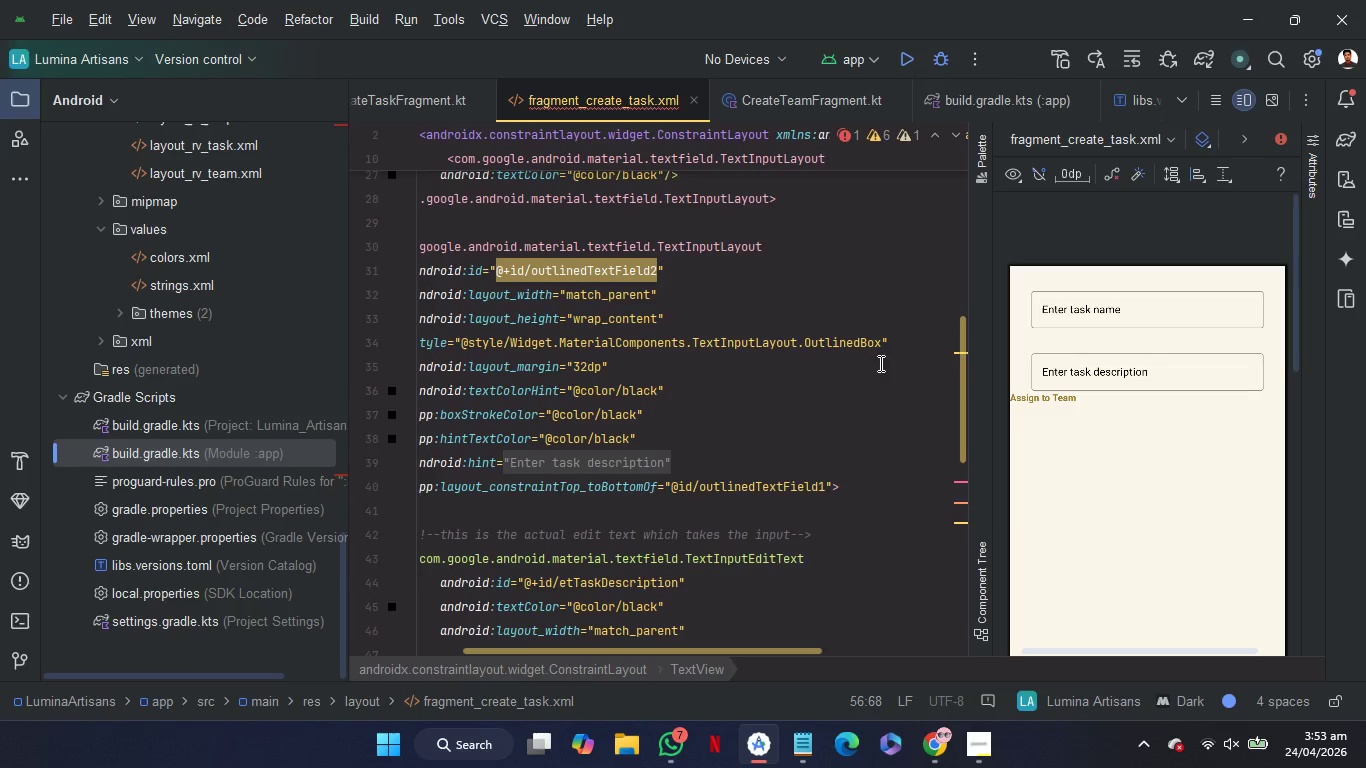 
left_click_drag(start_coordinate=[879, 363], to_coordinate=[913, 348])
 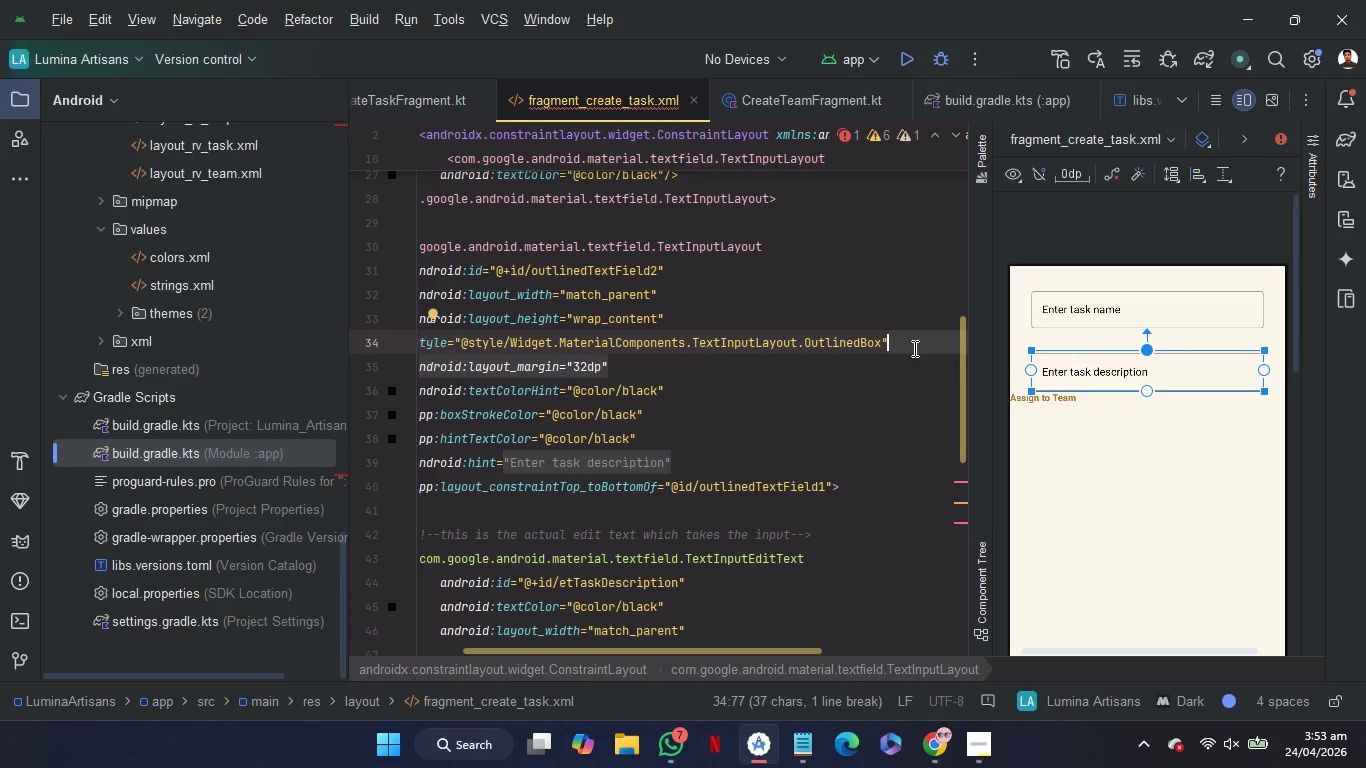 
key(Control+C)
 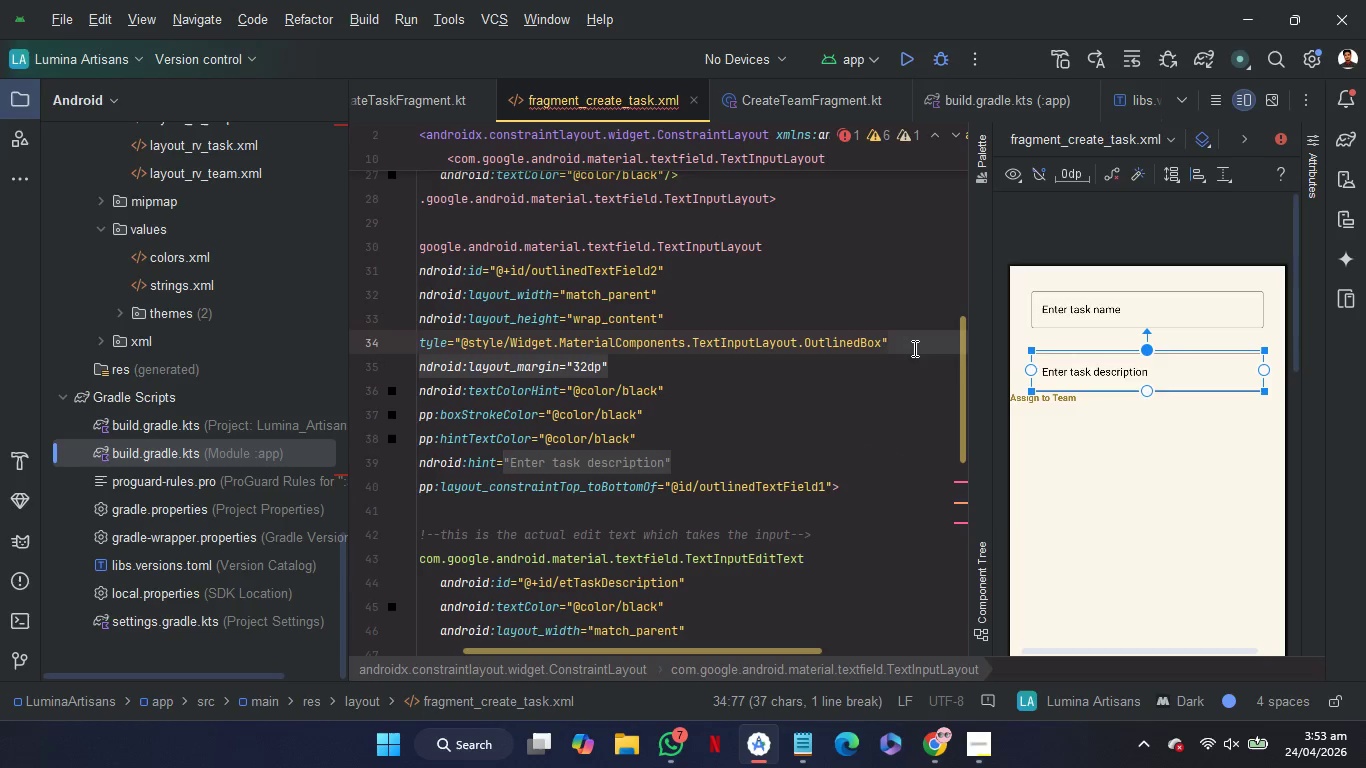 
key(Control+C)
 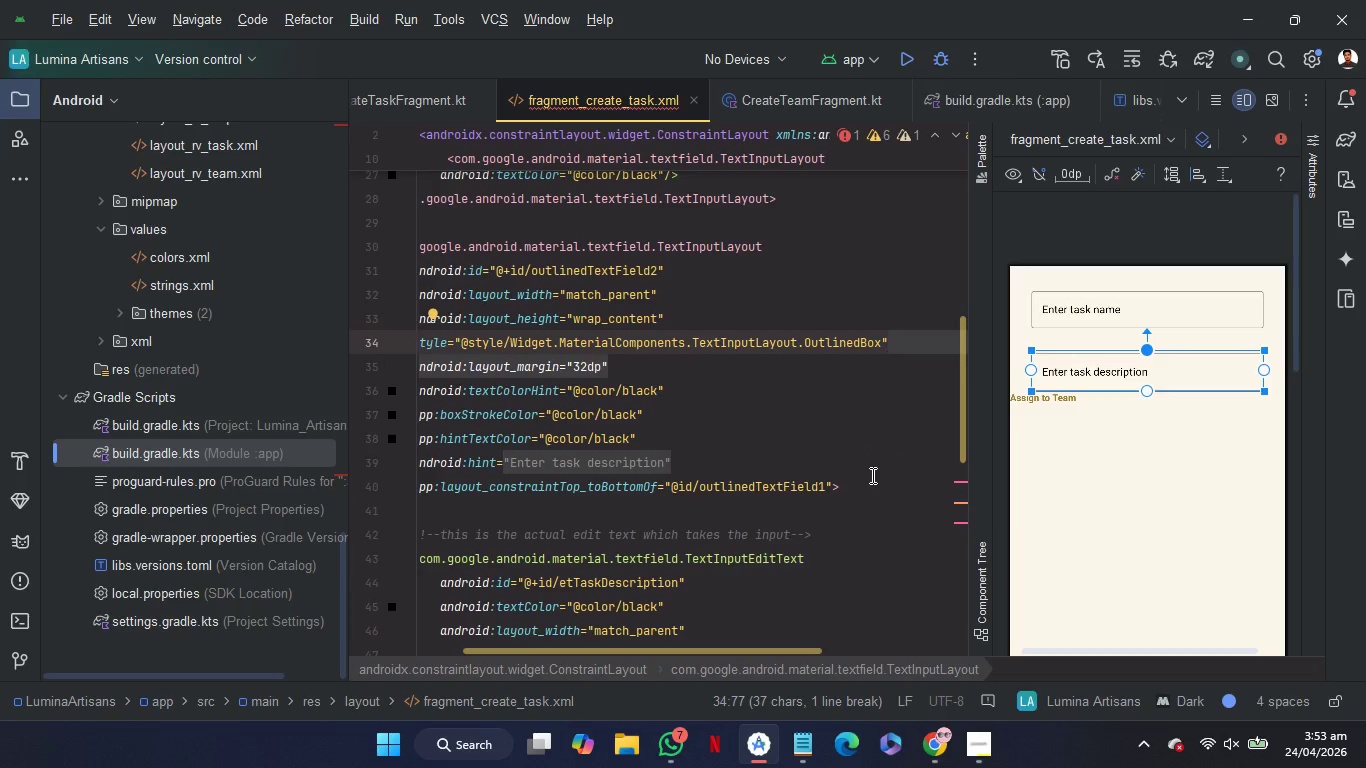 
scroll: coordinate [871, 475], scroll_direction: down, amount: 2.0
 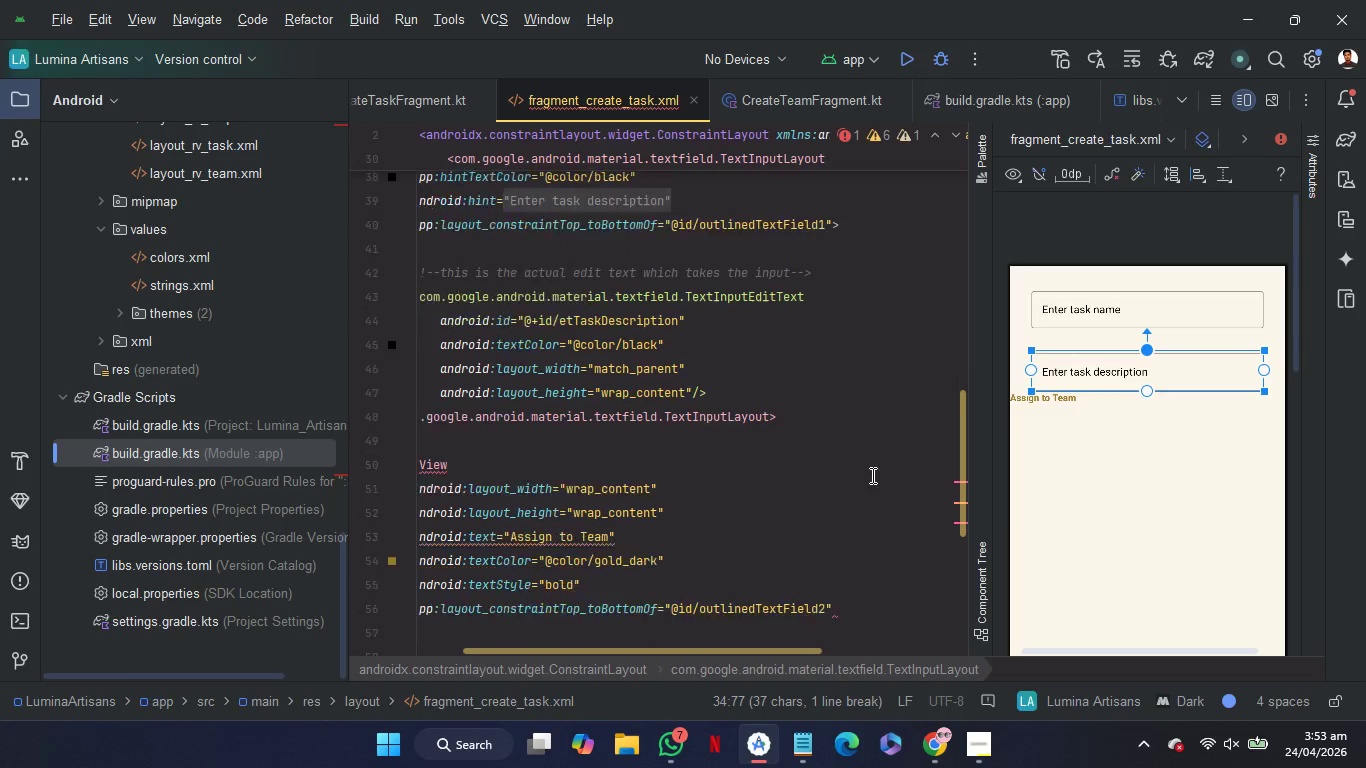 
scroll: coordinate [871, 475], scroll_direction: up, amount: 2.0
 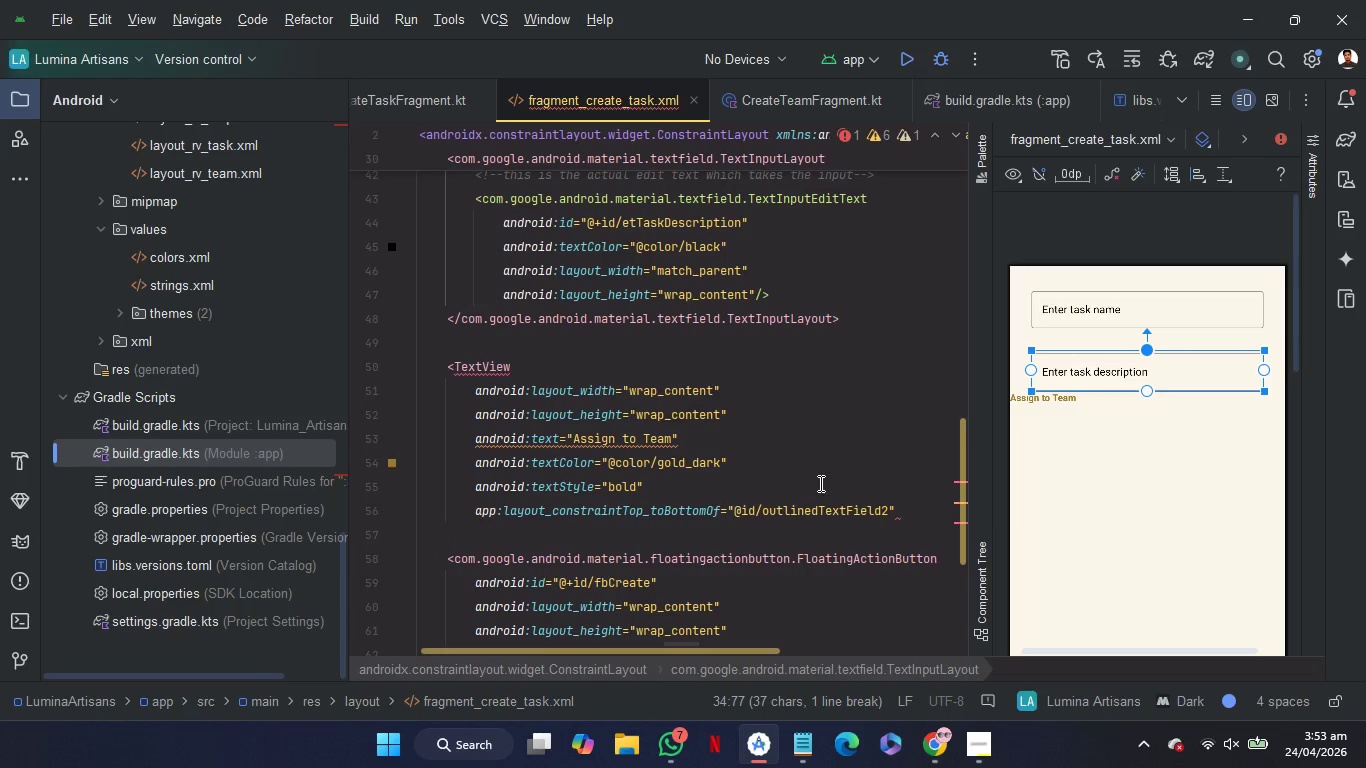 
left_click([819, 483])
 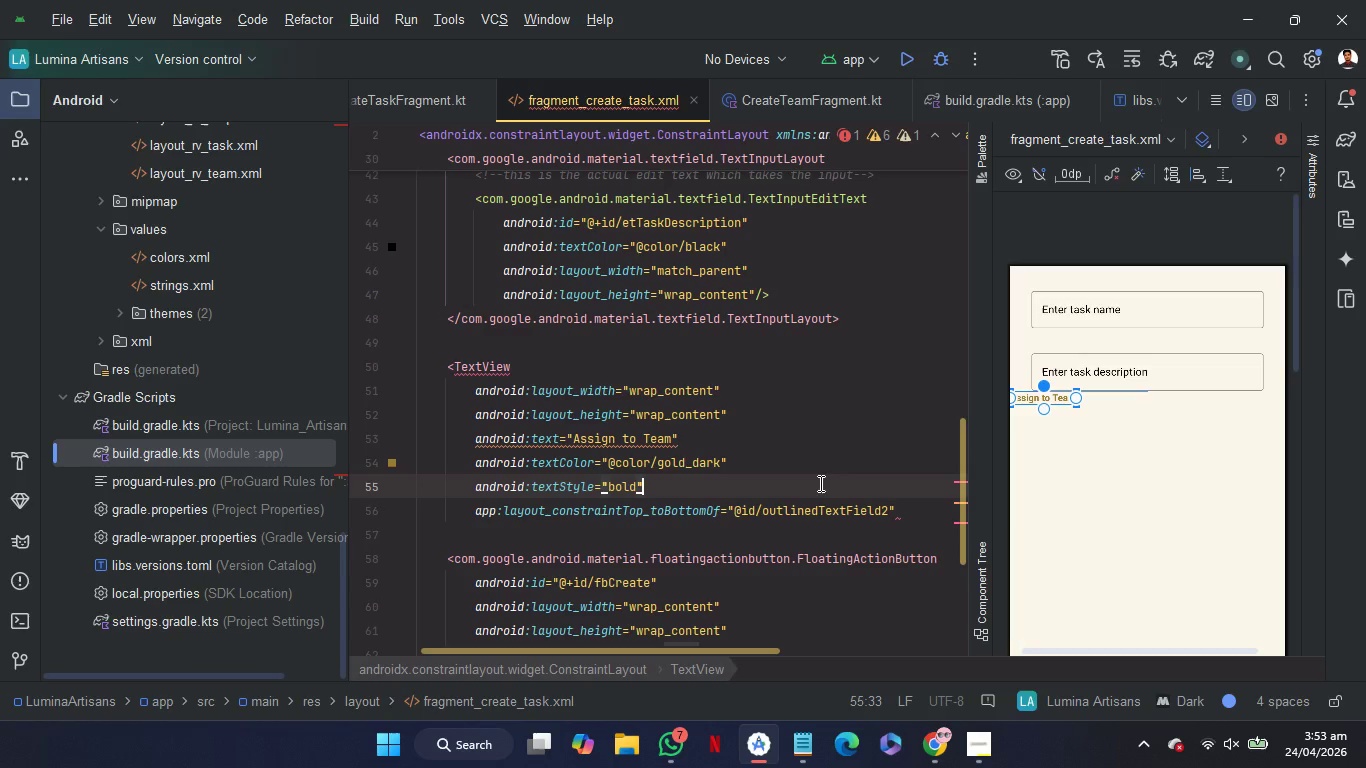 
key(Control+V)
 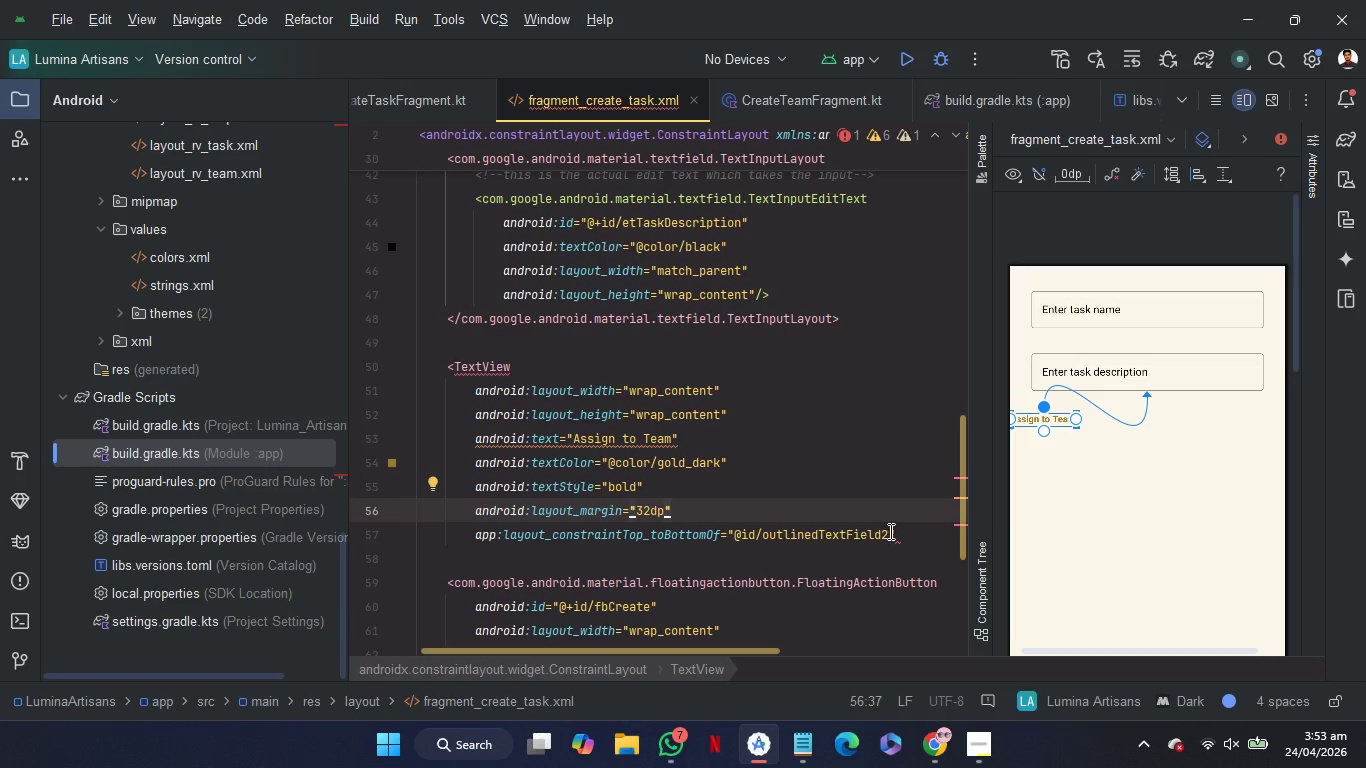 
left_click([906, 533])
 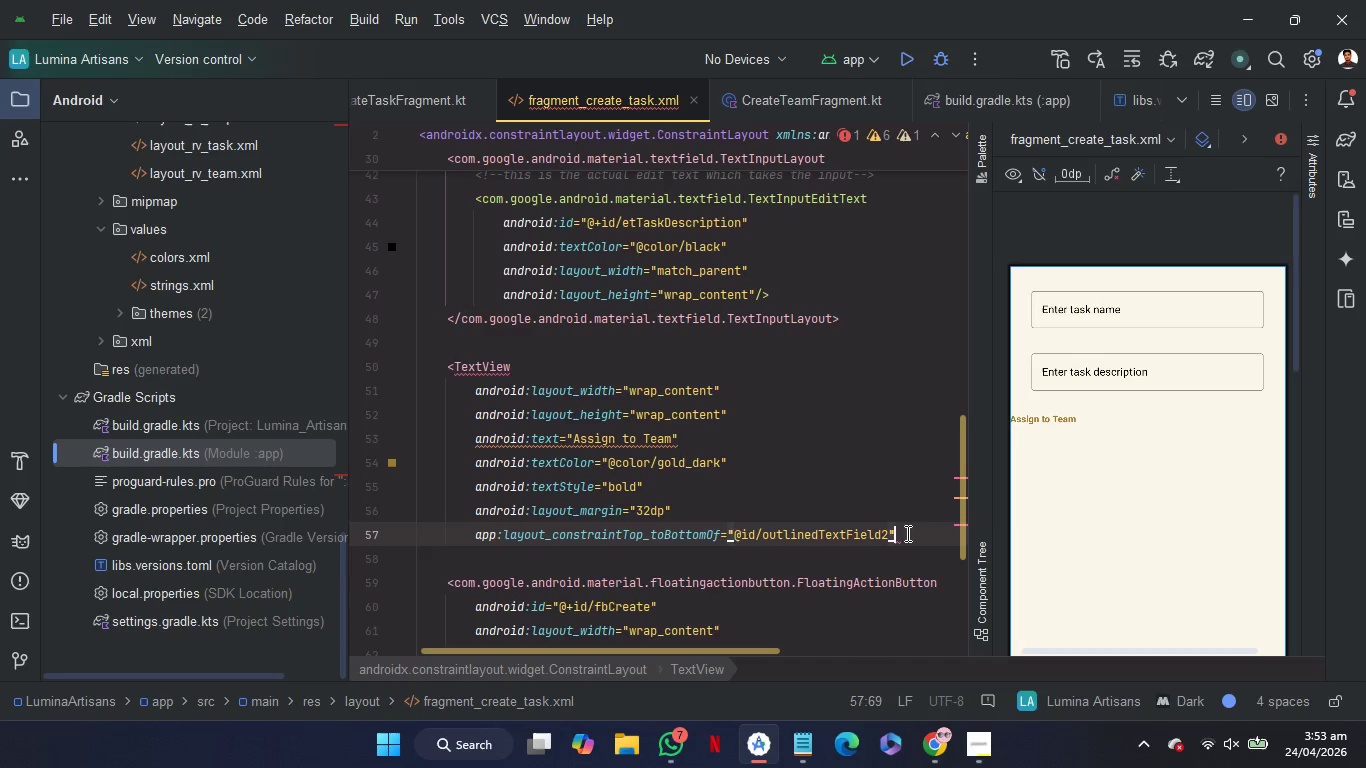 
key(Enter)
 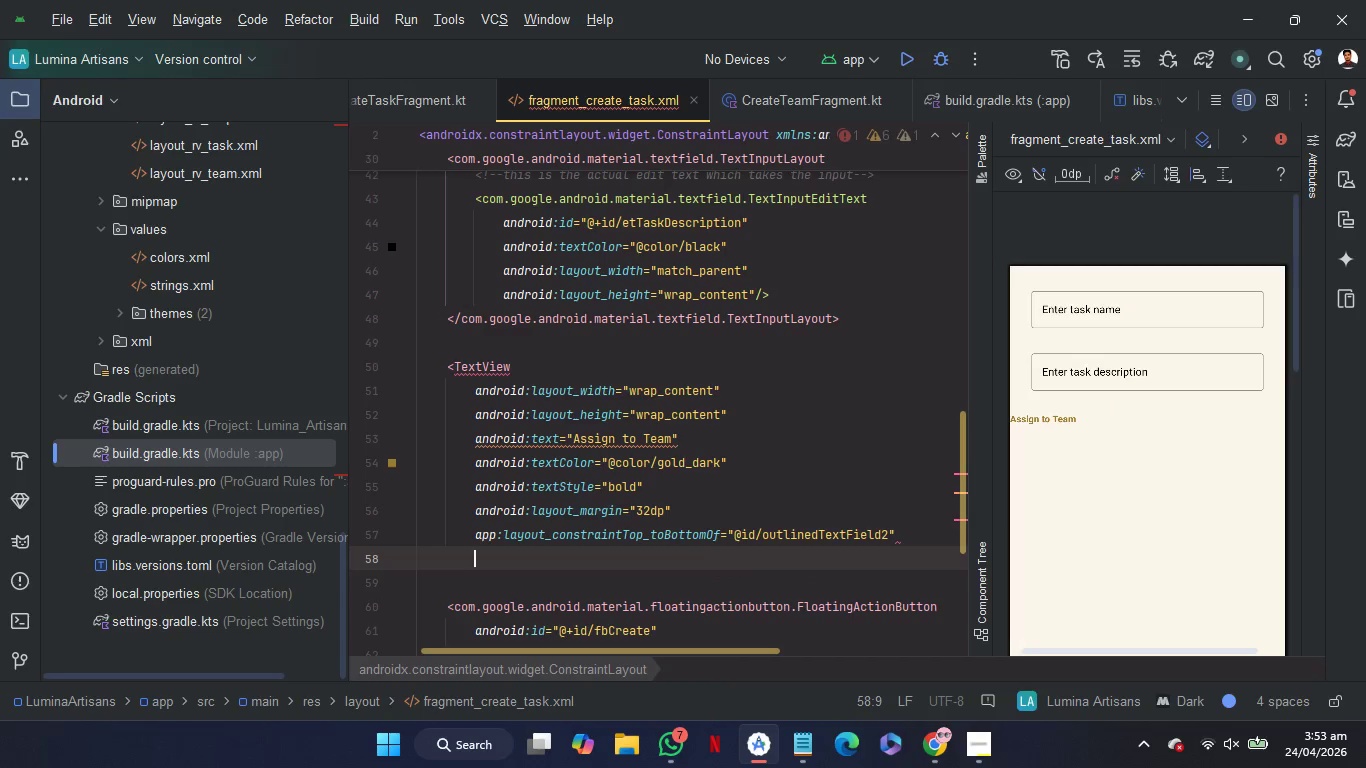 
type(sta)
 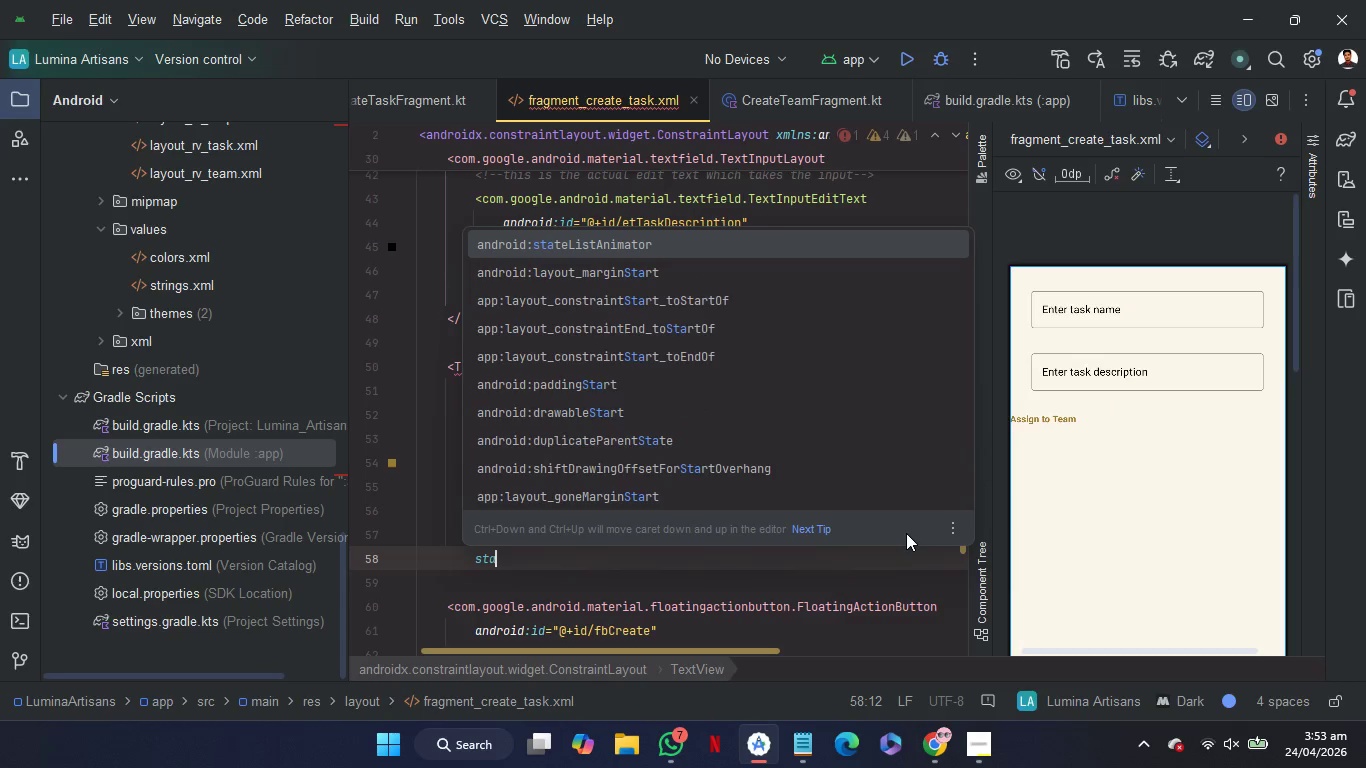 
key(ArrowDown)
 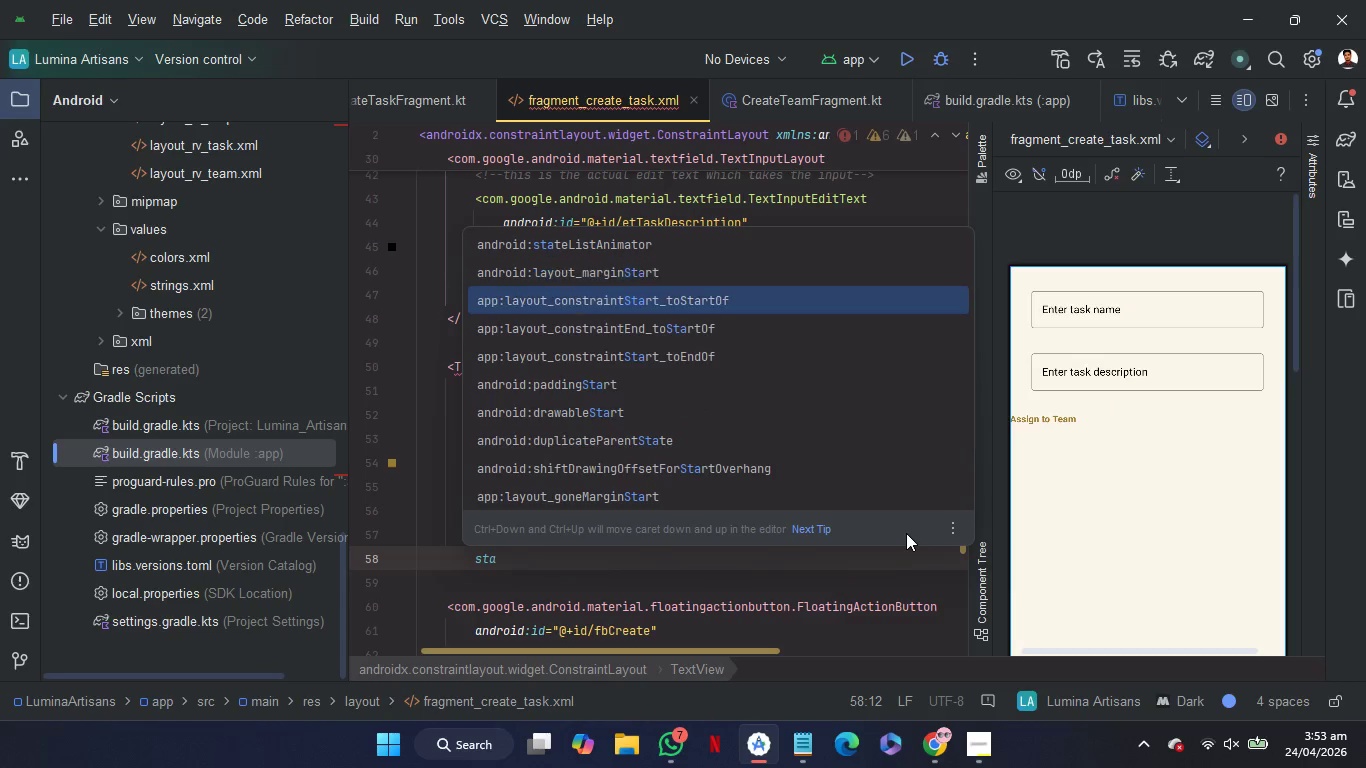 
key(ArrowDown)
 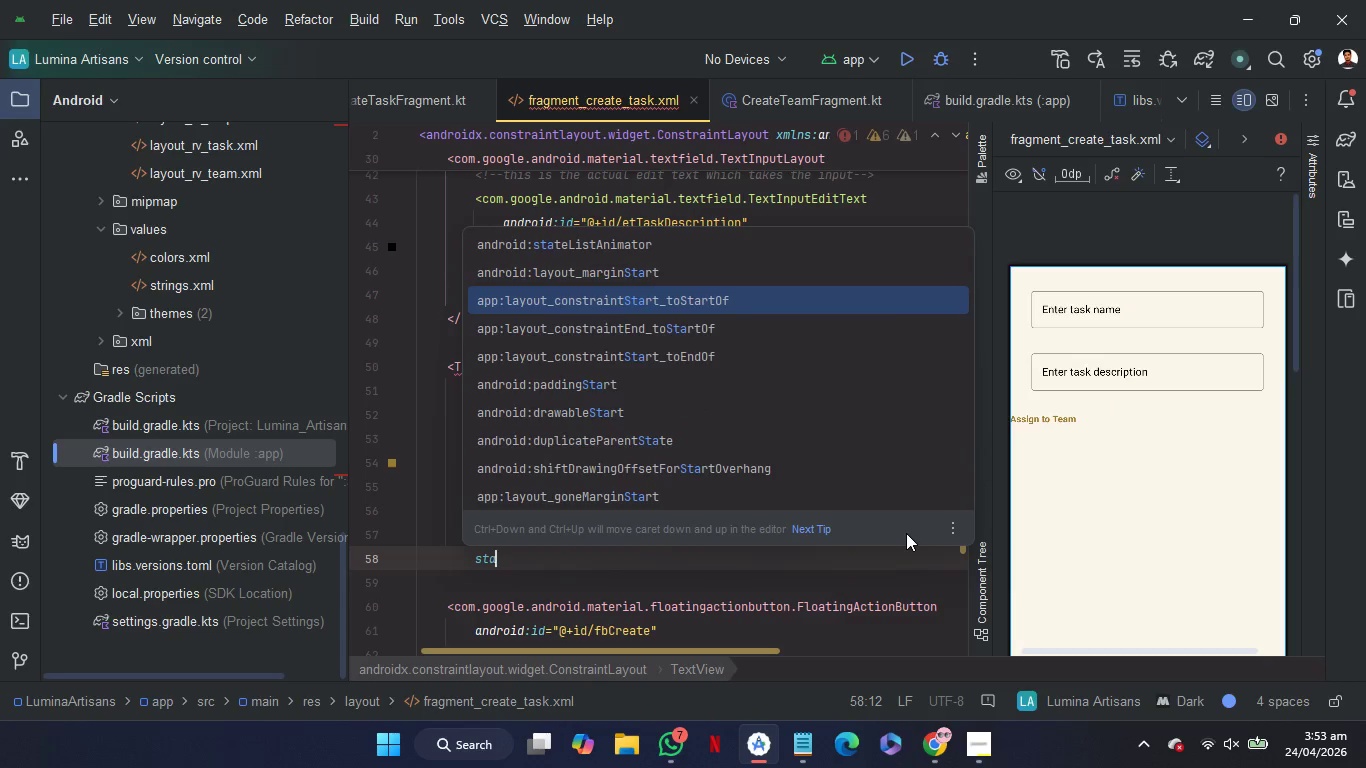 
key(Enter)
 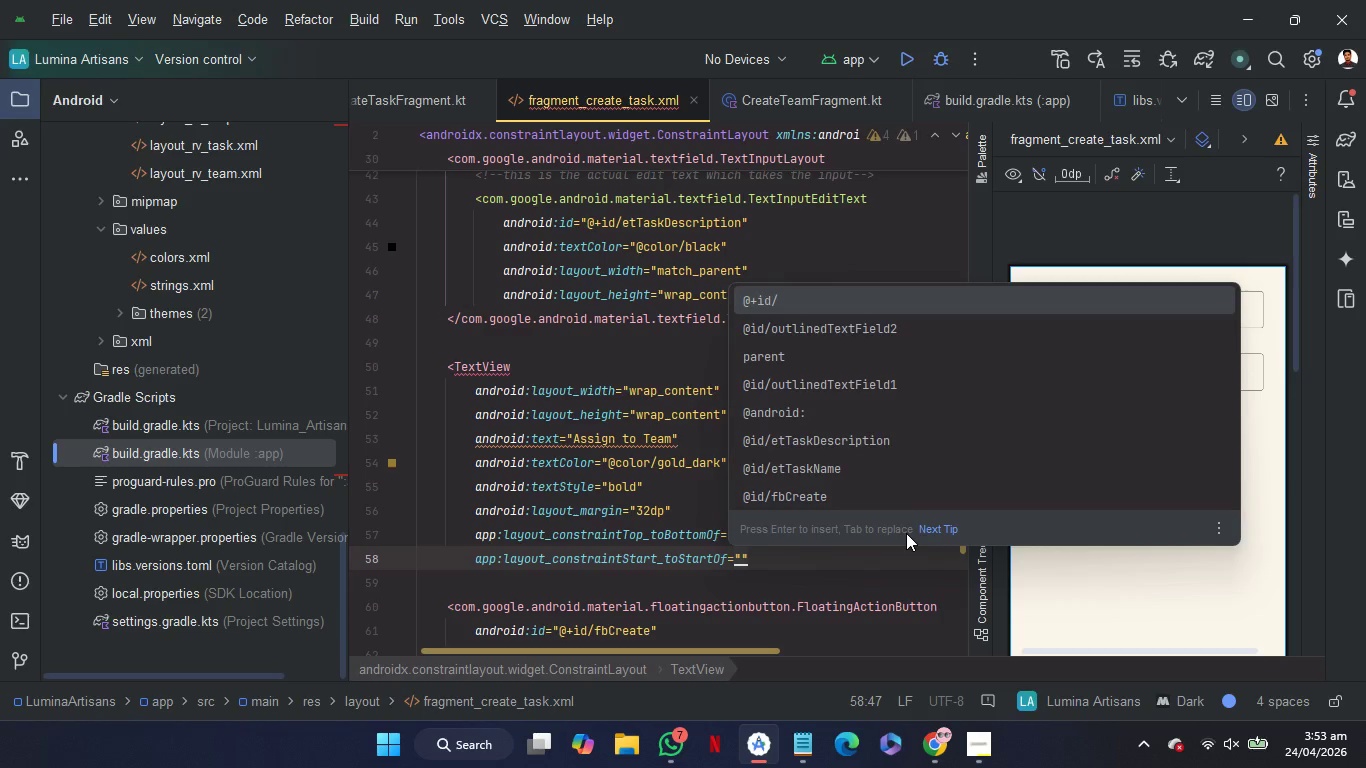 
key(ArrowDown)
 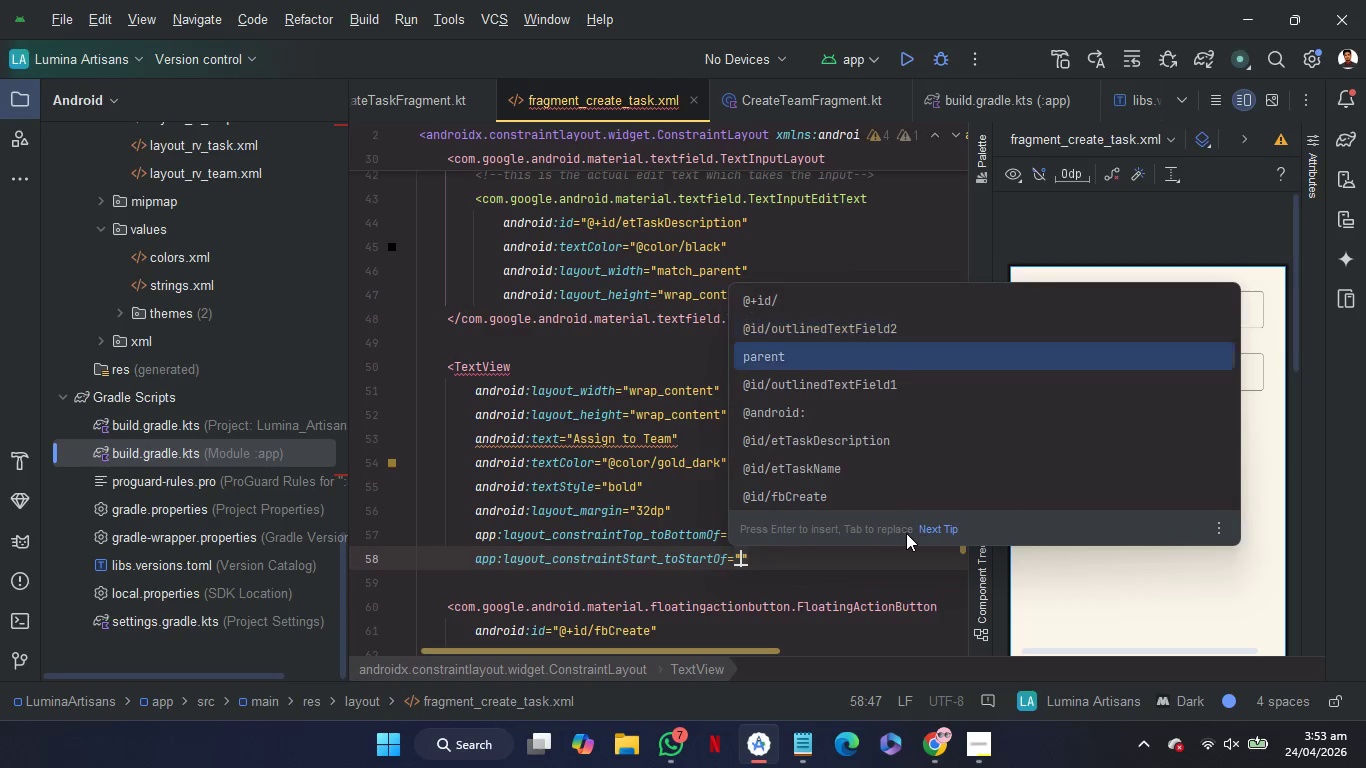 
key(ArrowDown)
 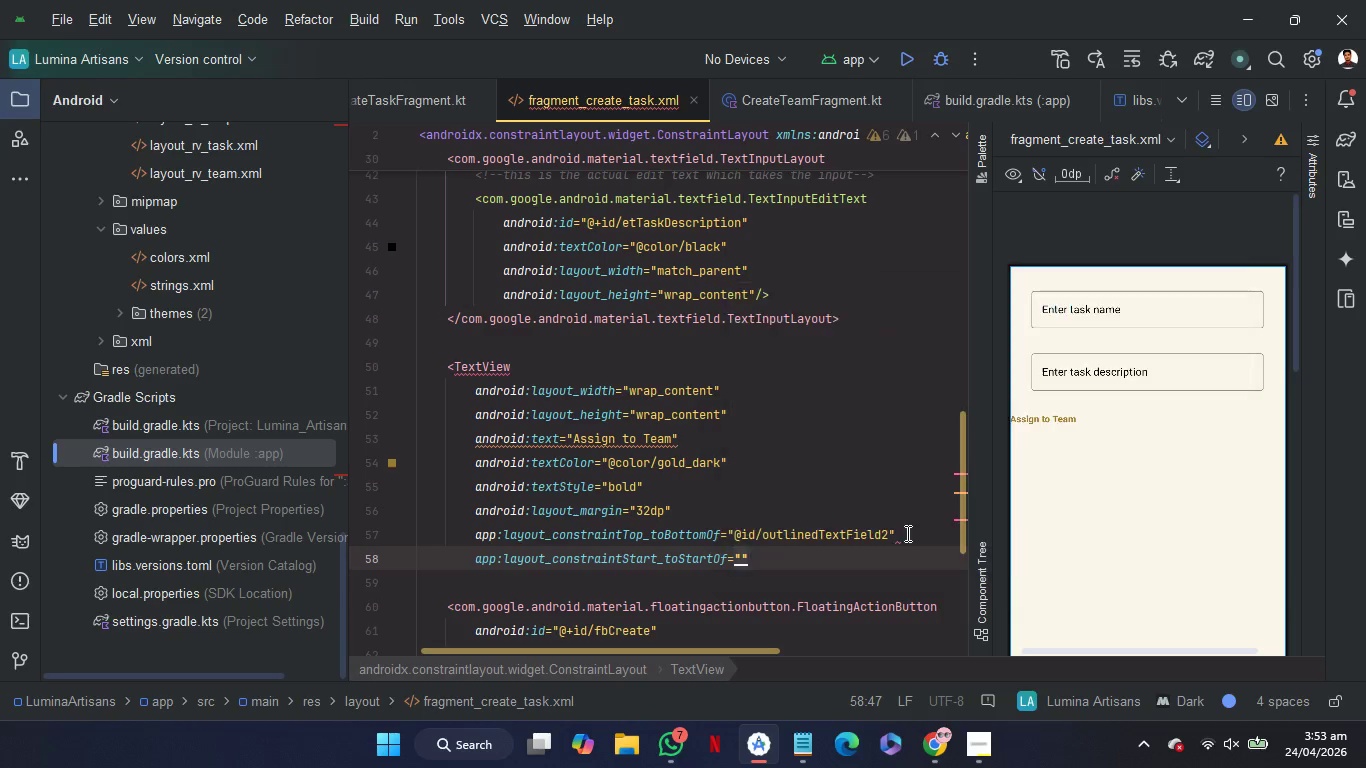 
key(Enter)
 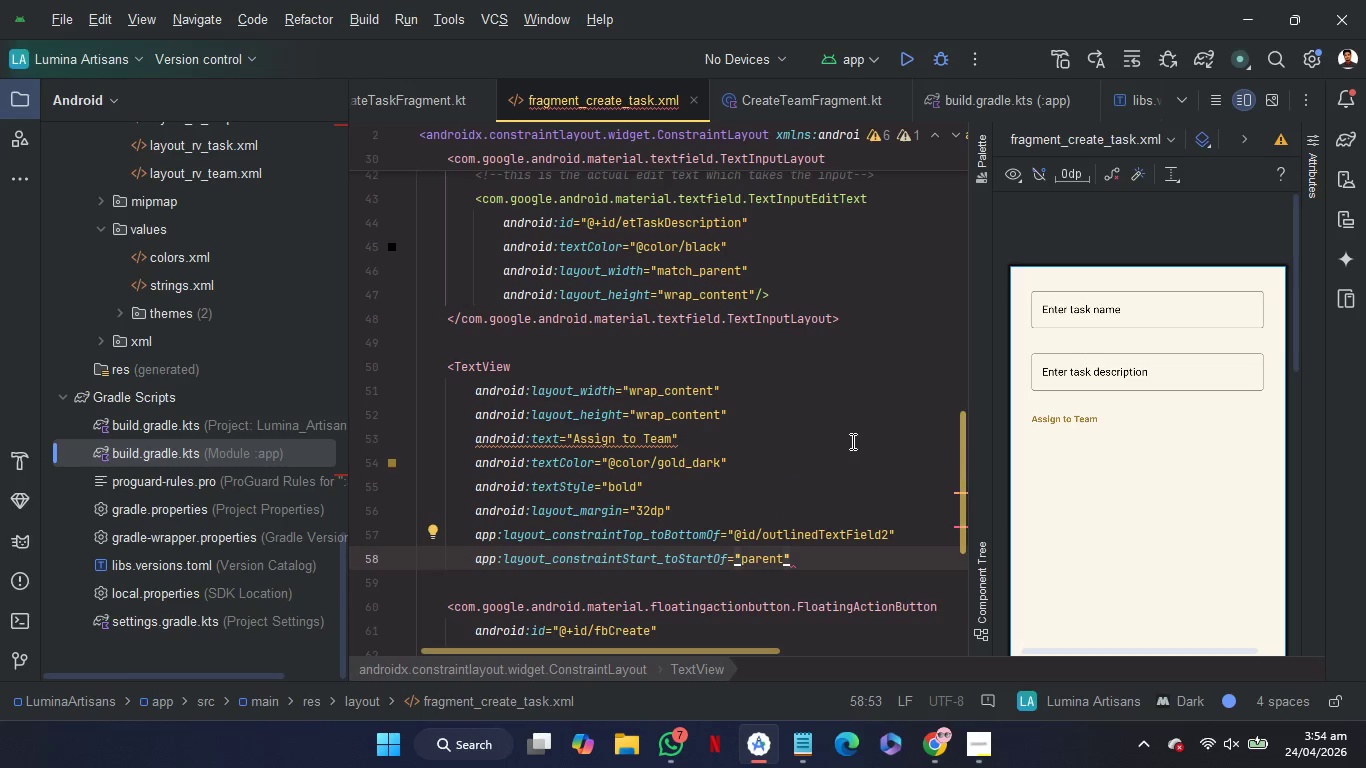 
left_click([851, 550])
 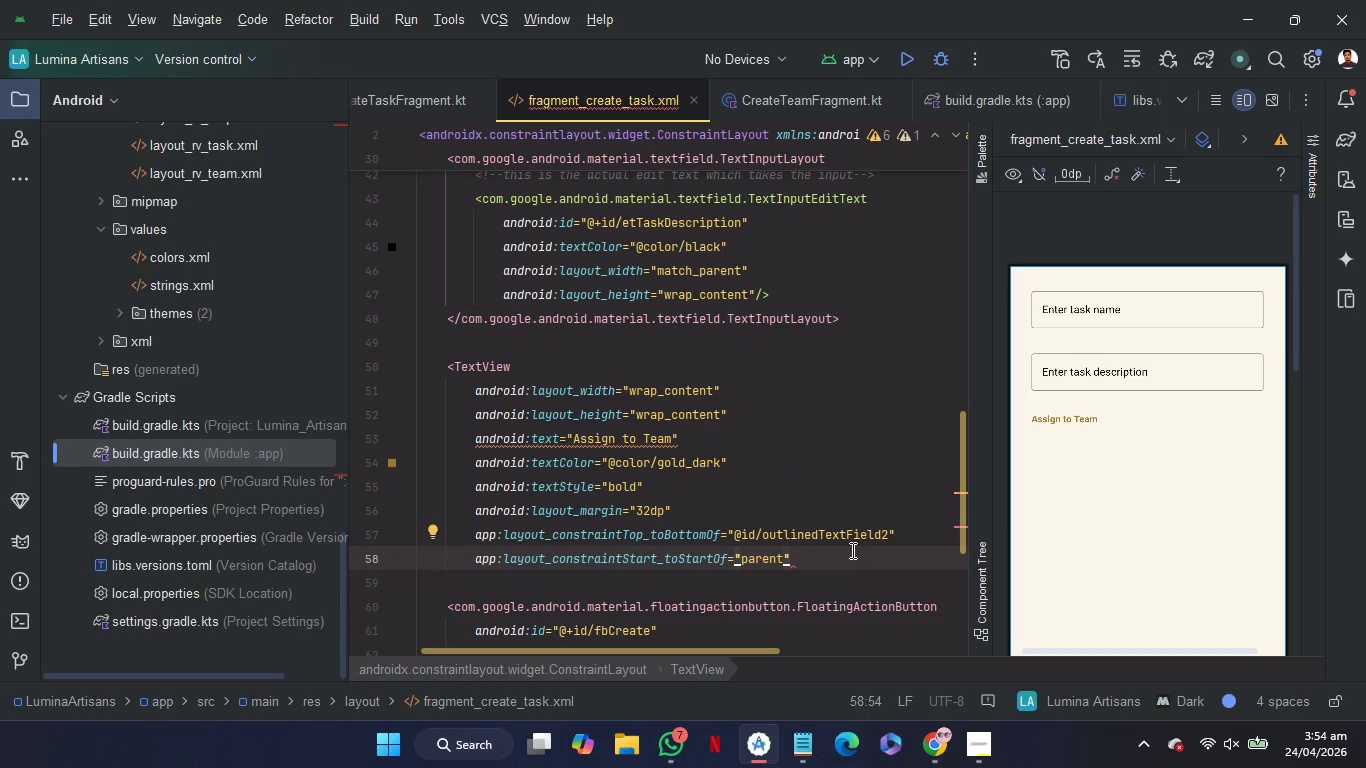 
key(Slash)
 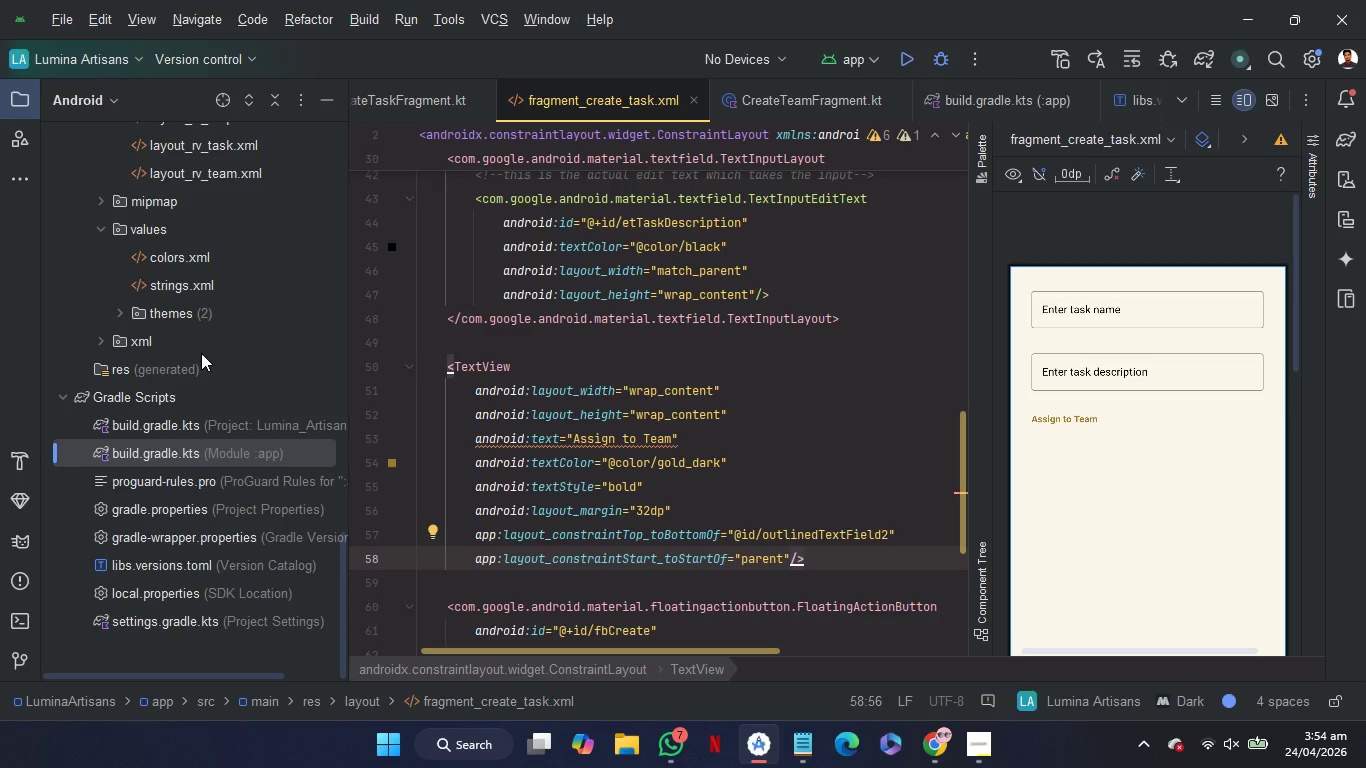 
double_click([182, 284])
 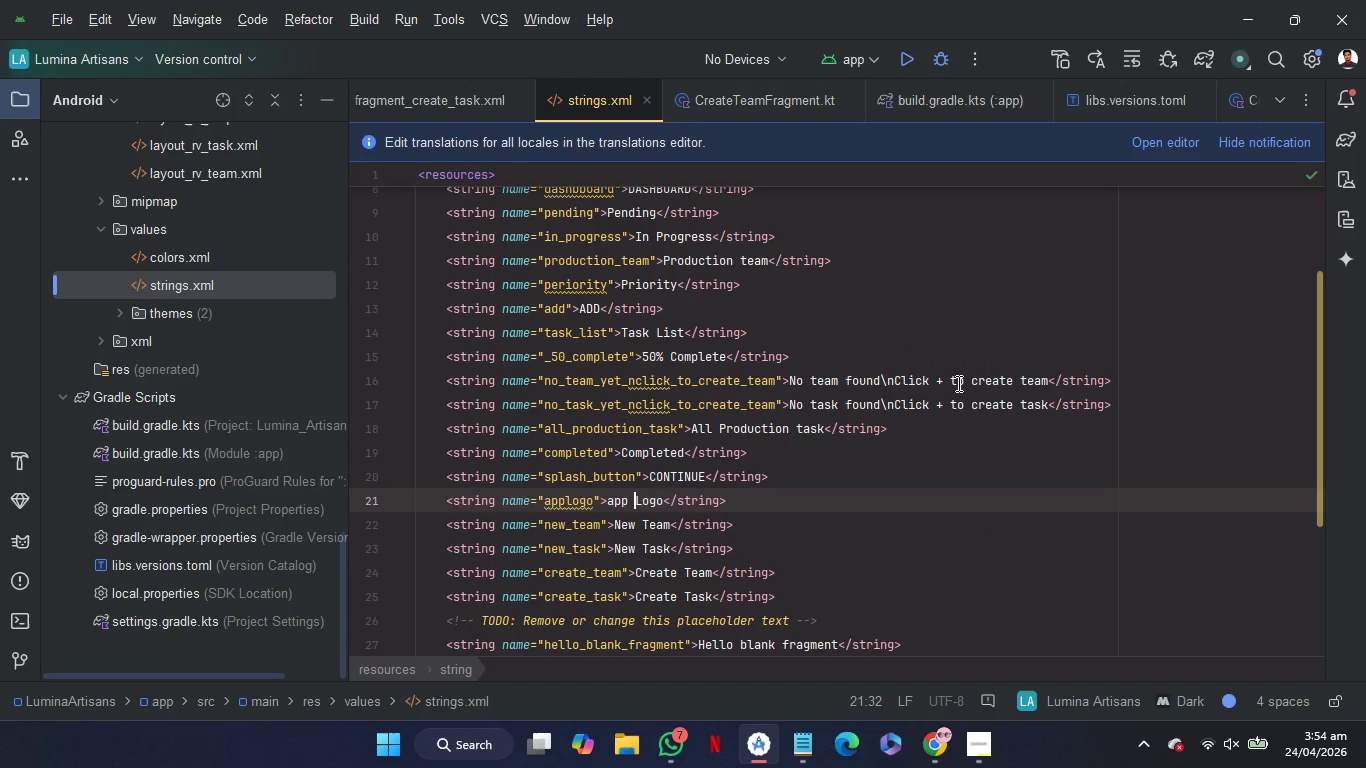 
scroll: coordinate [957, 383], scroll_direction: up, amount: 16.0
 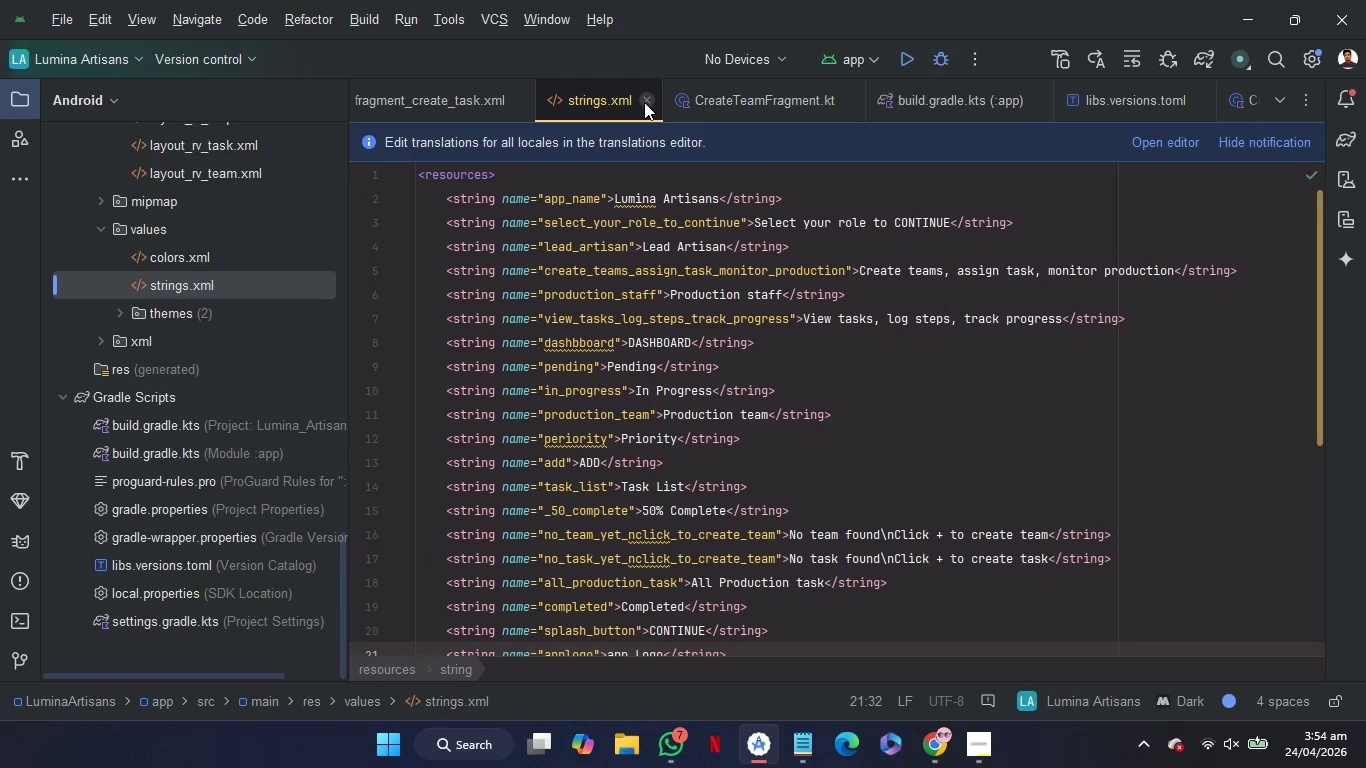 
left_click([644, 102])
 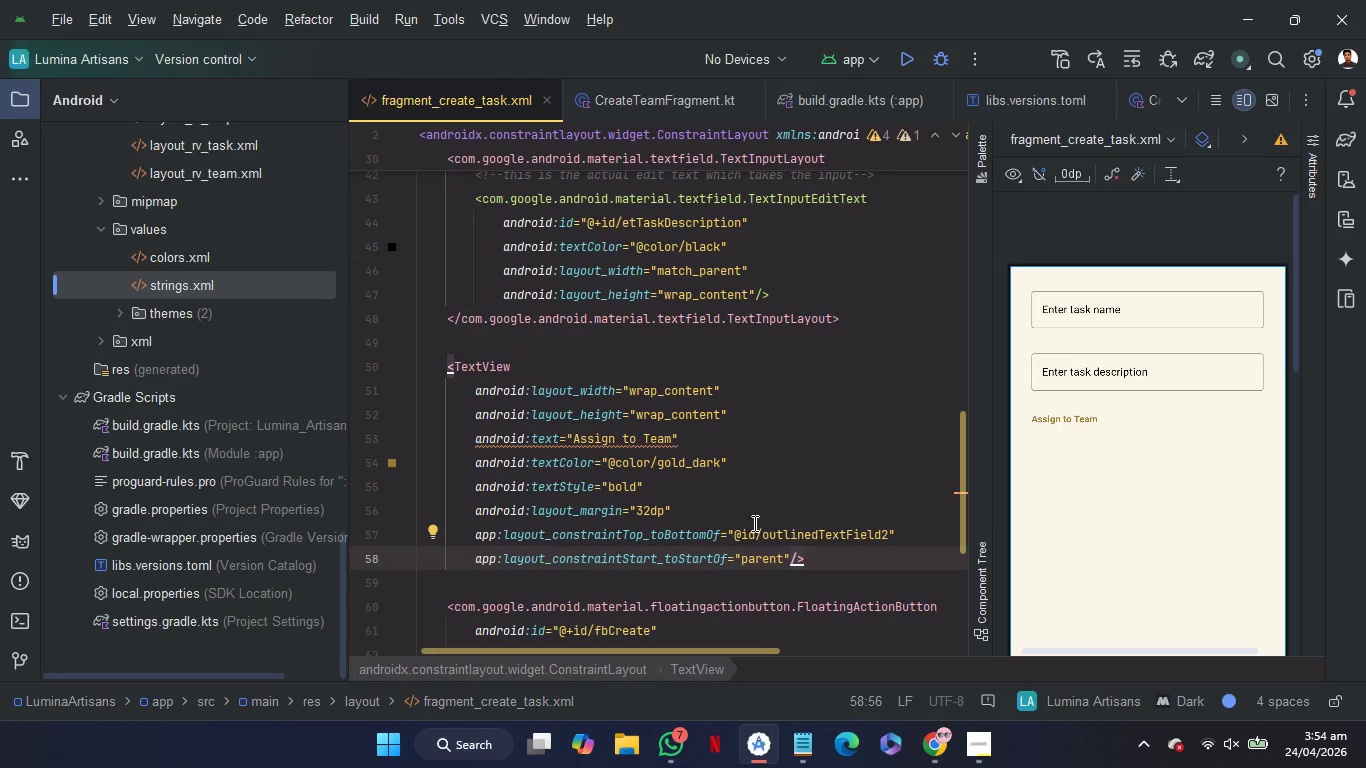 
left_click([743, 504])
 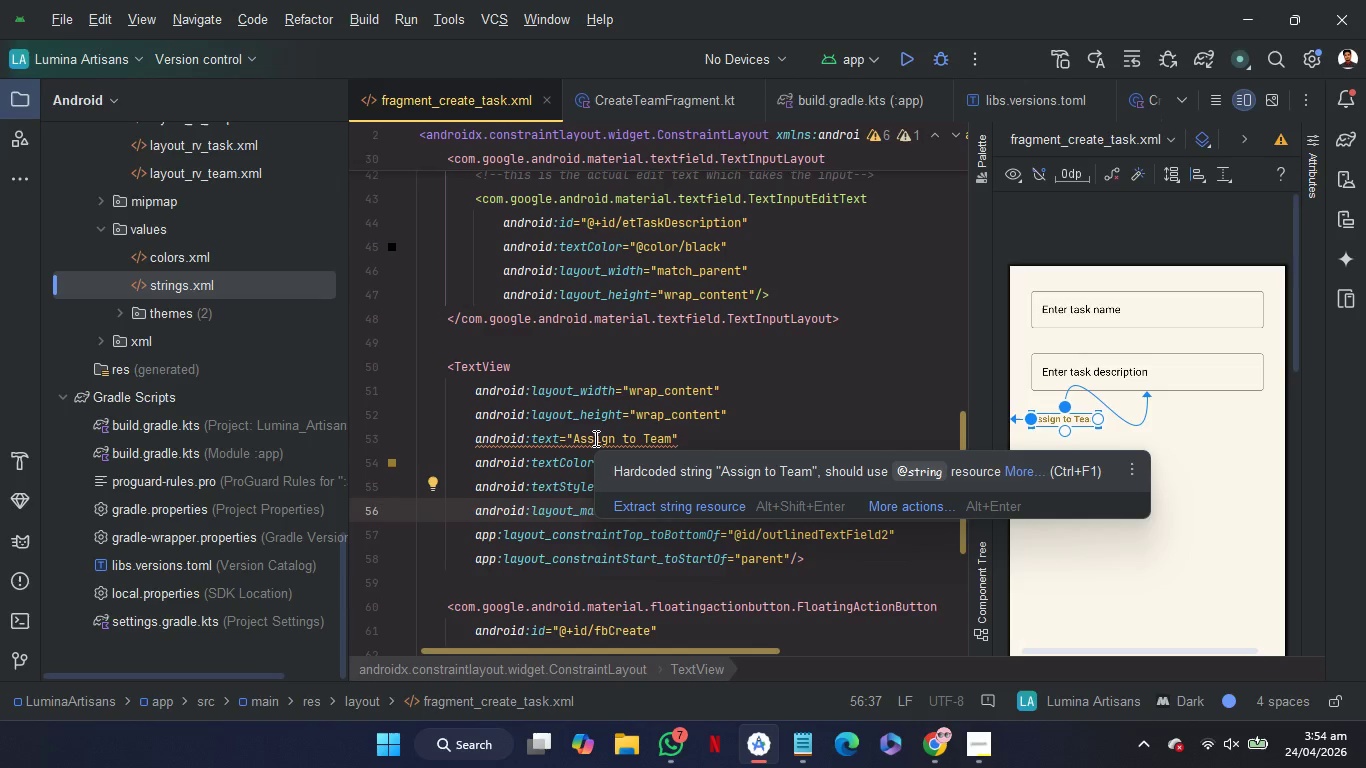 
wait(5.38)
 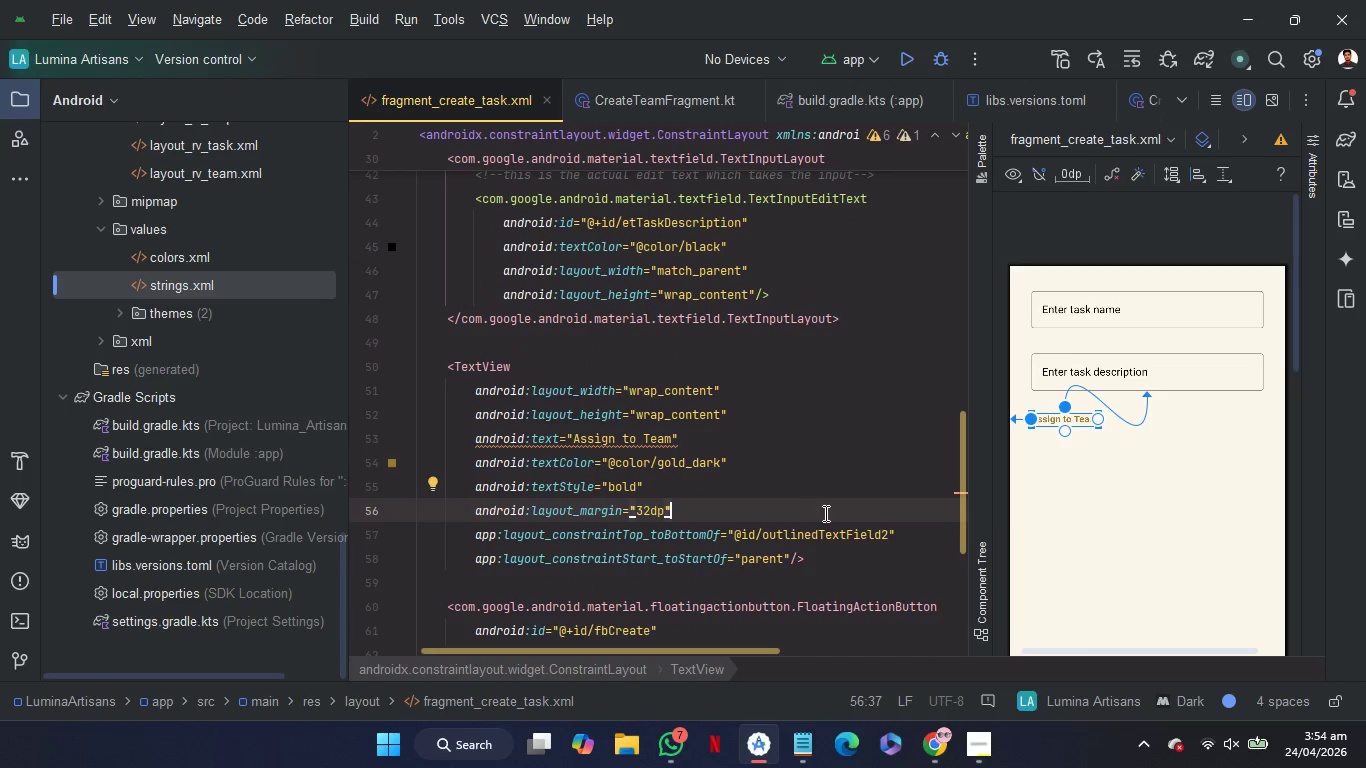 
left_click([648, 504])
 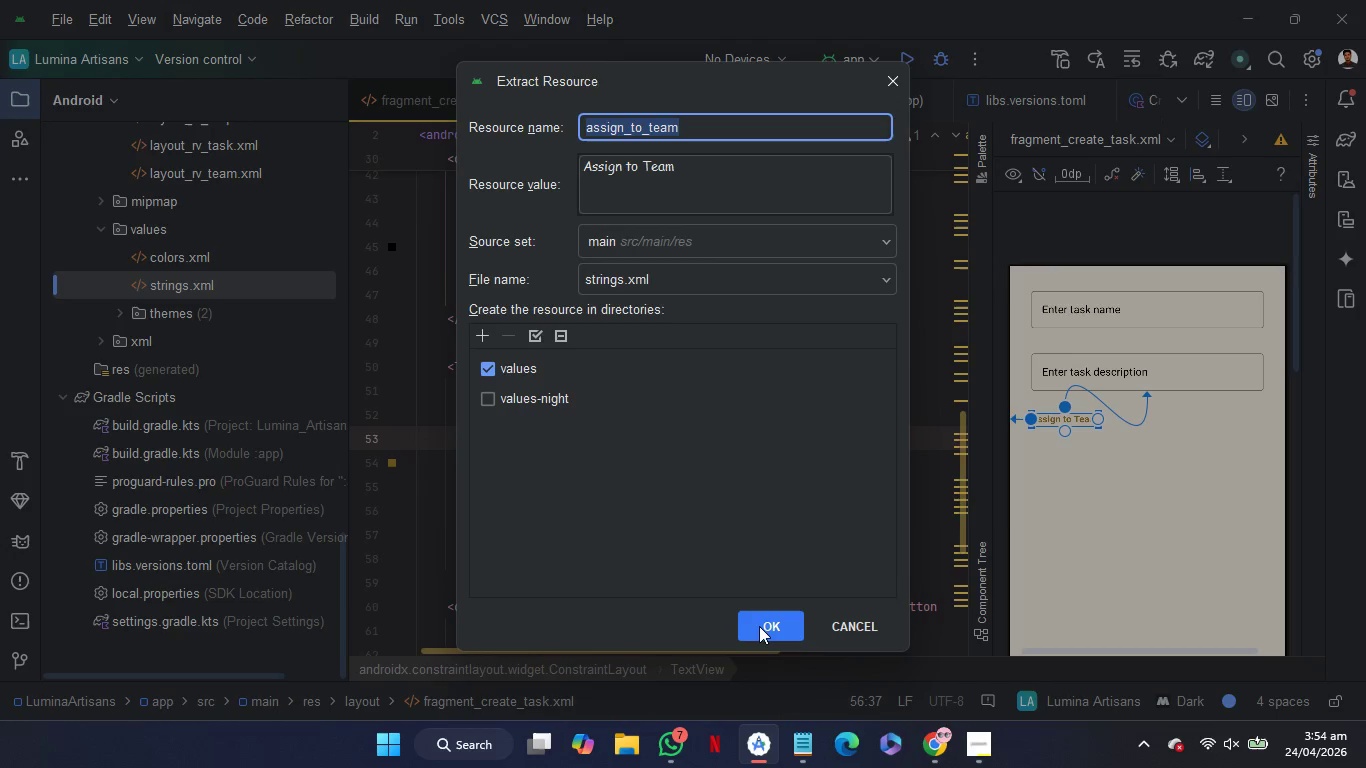 
left_click([760, 626])
 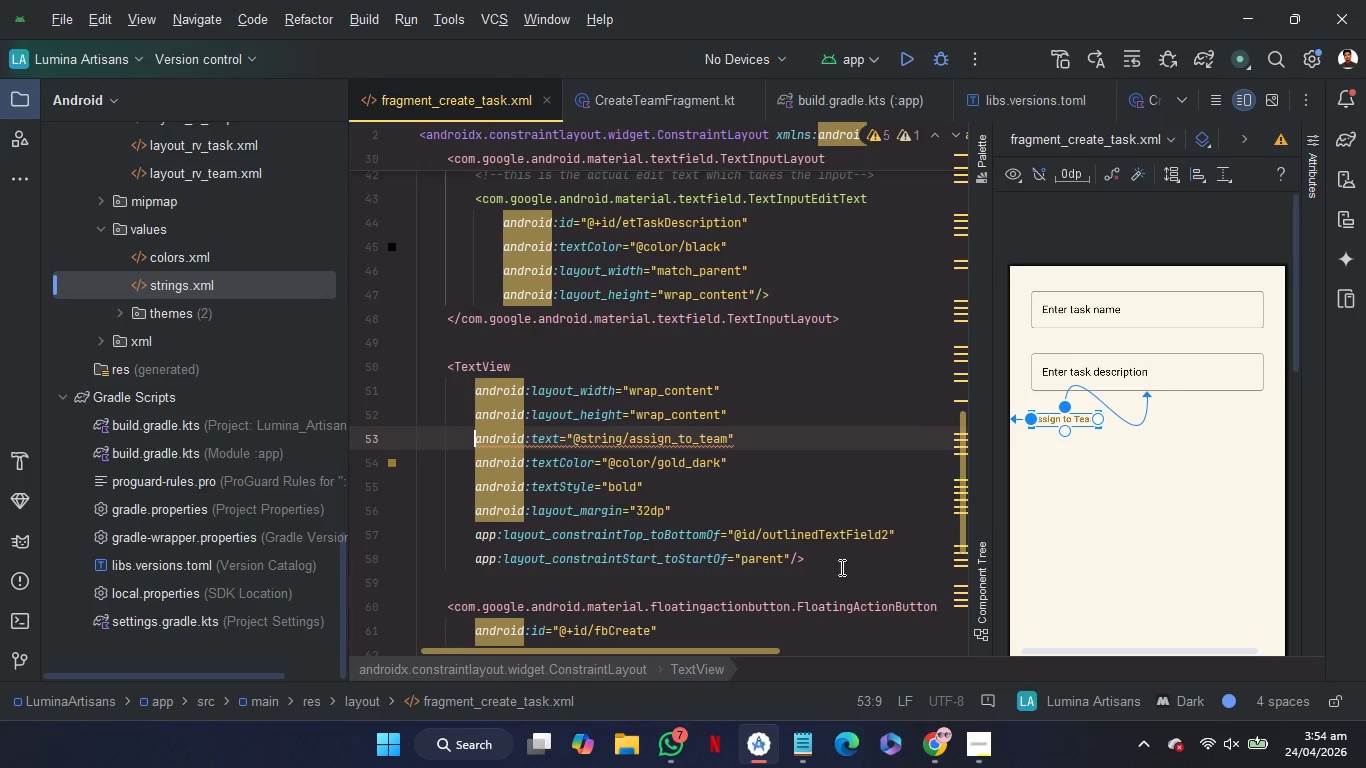 
left_click([840, 567])
 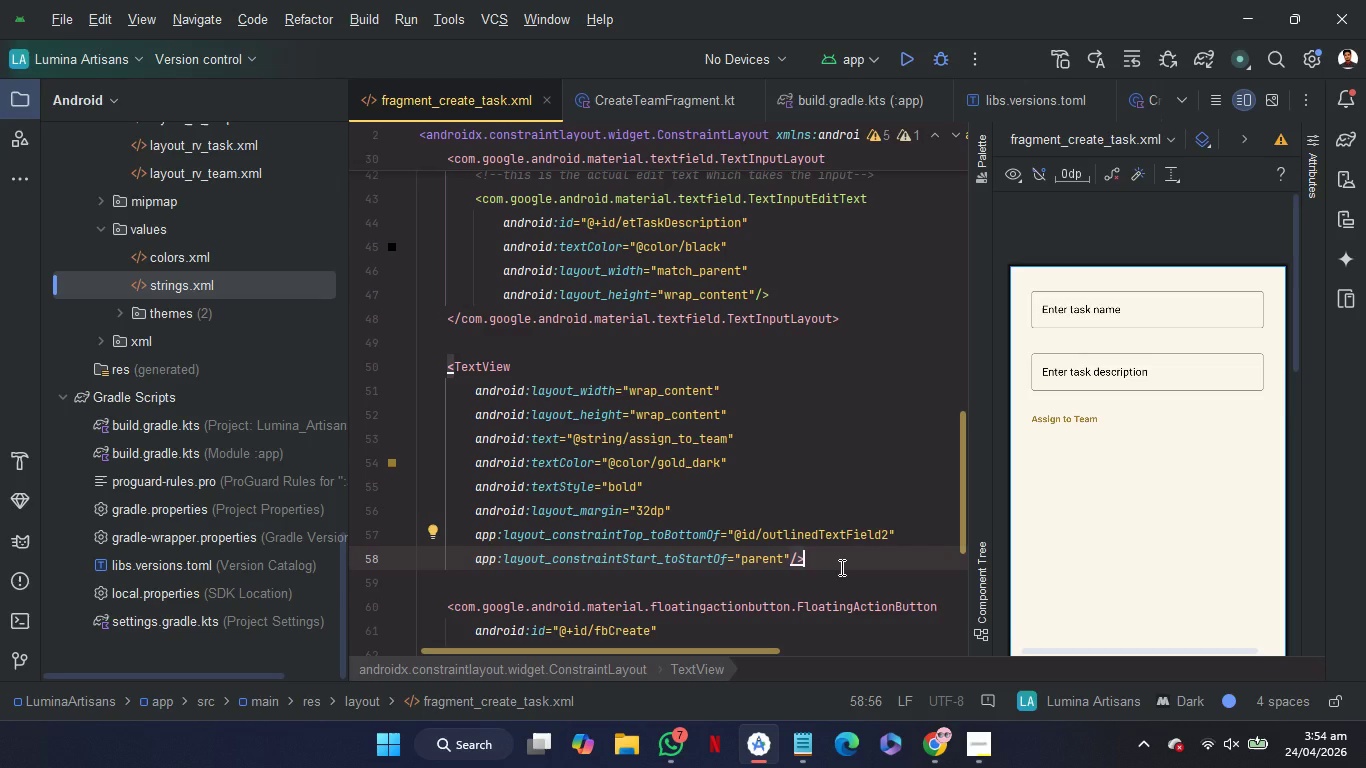 
wait(16.25)
 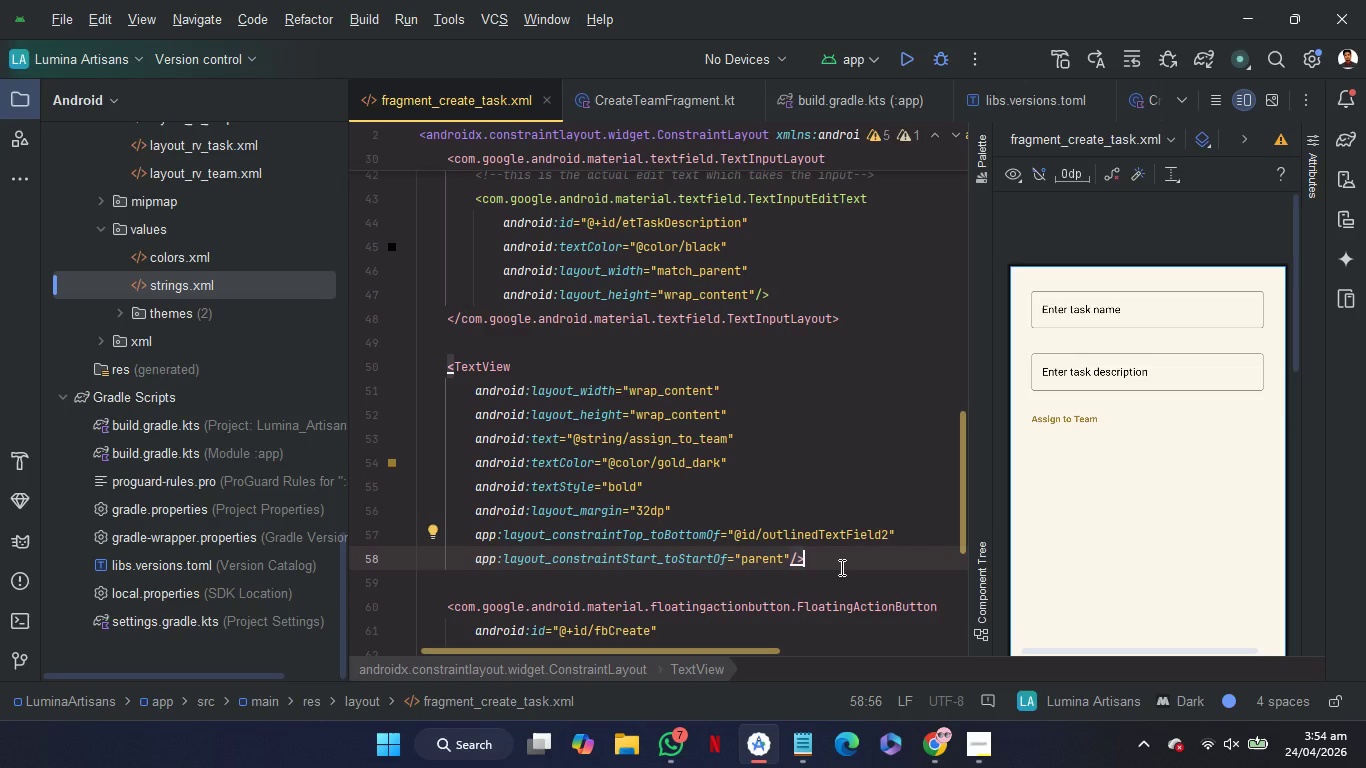 
left_click_drag(start_coordinate=[846, 558], to_coordinate=[868, 317])
 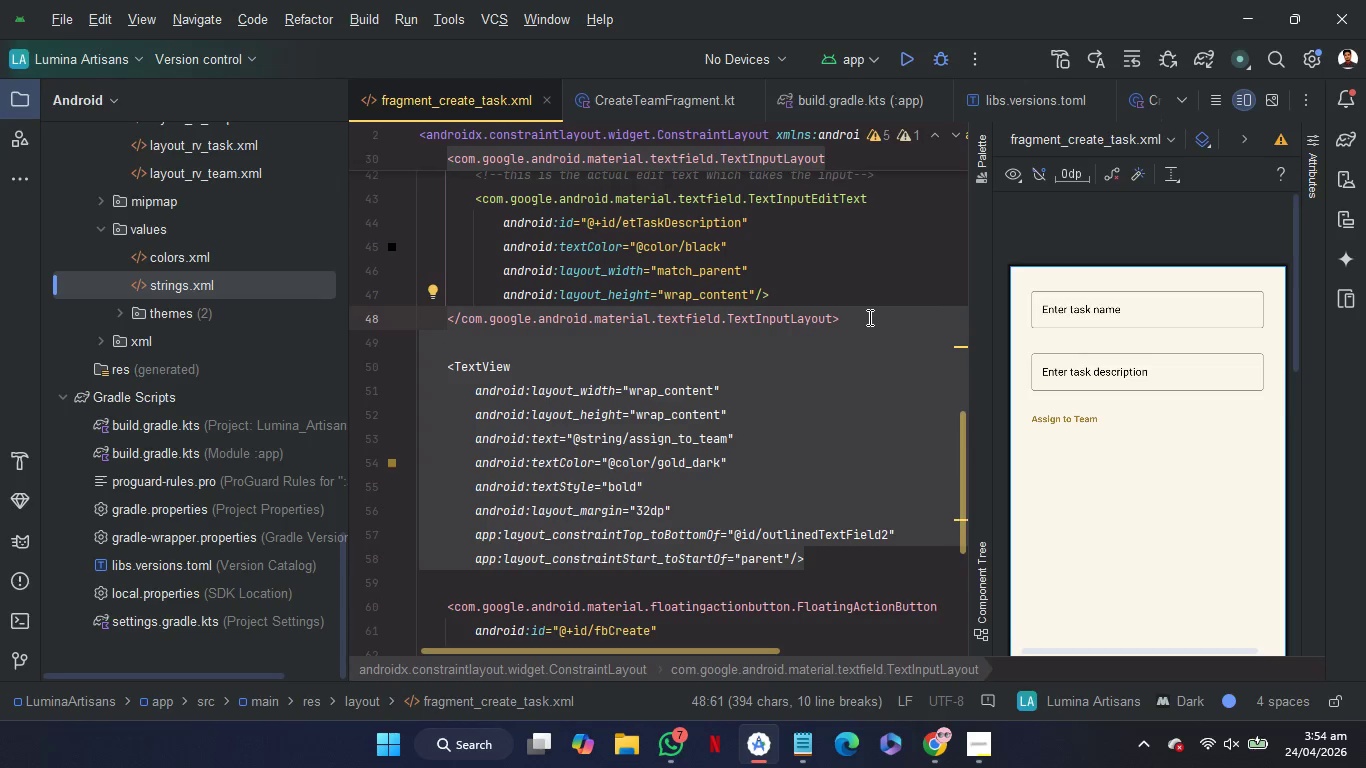 
key(Control+C)
 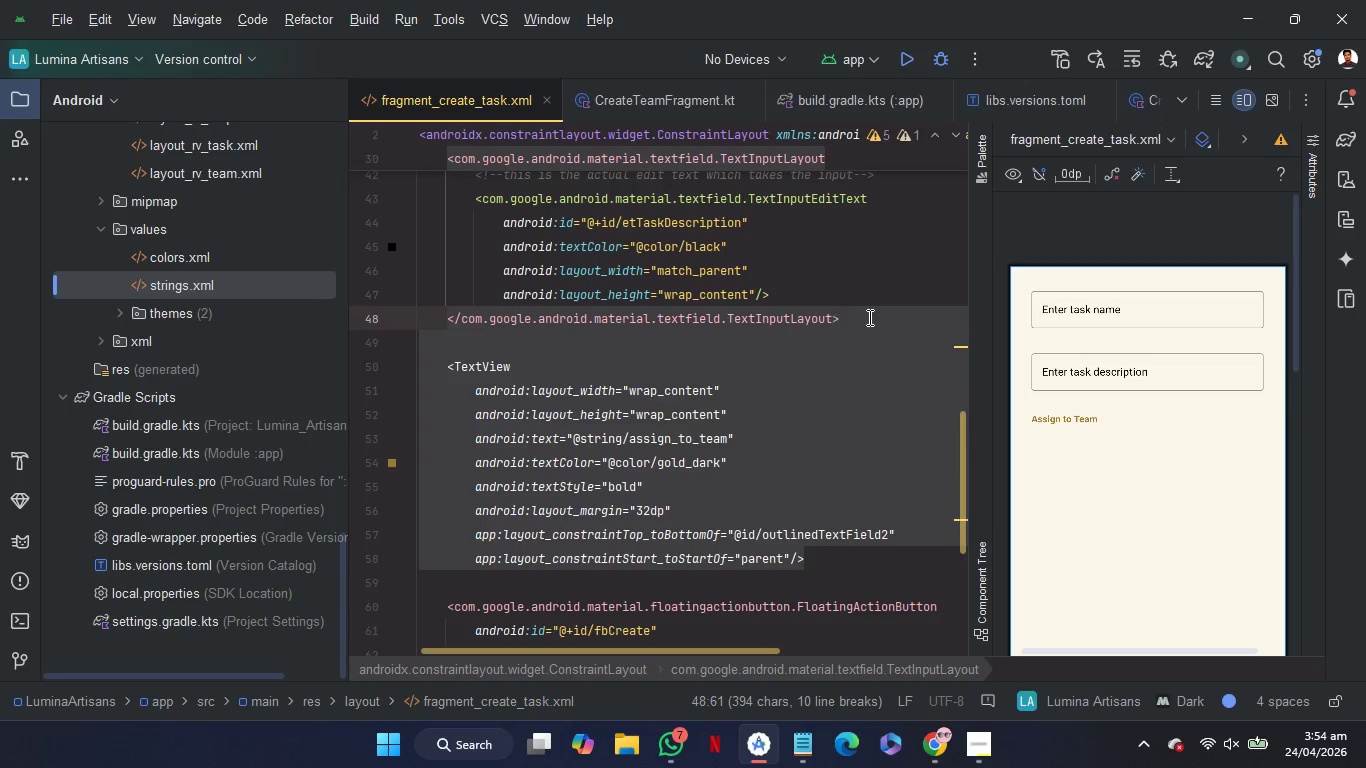 
key(Control+C)
 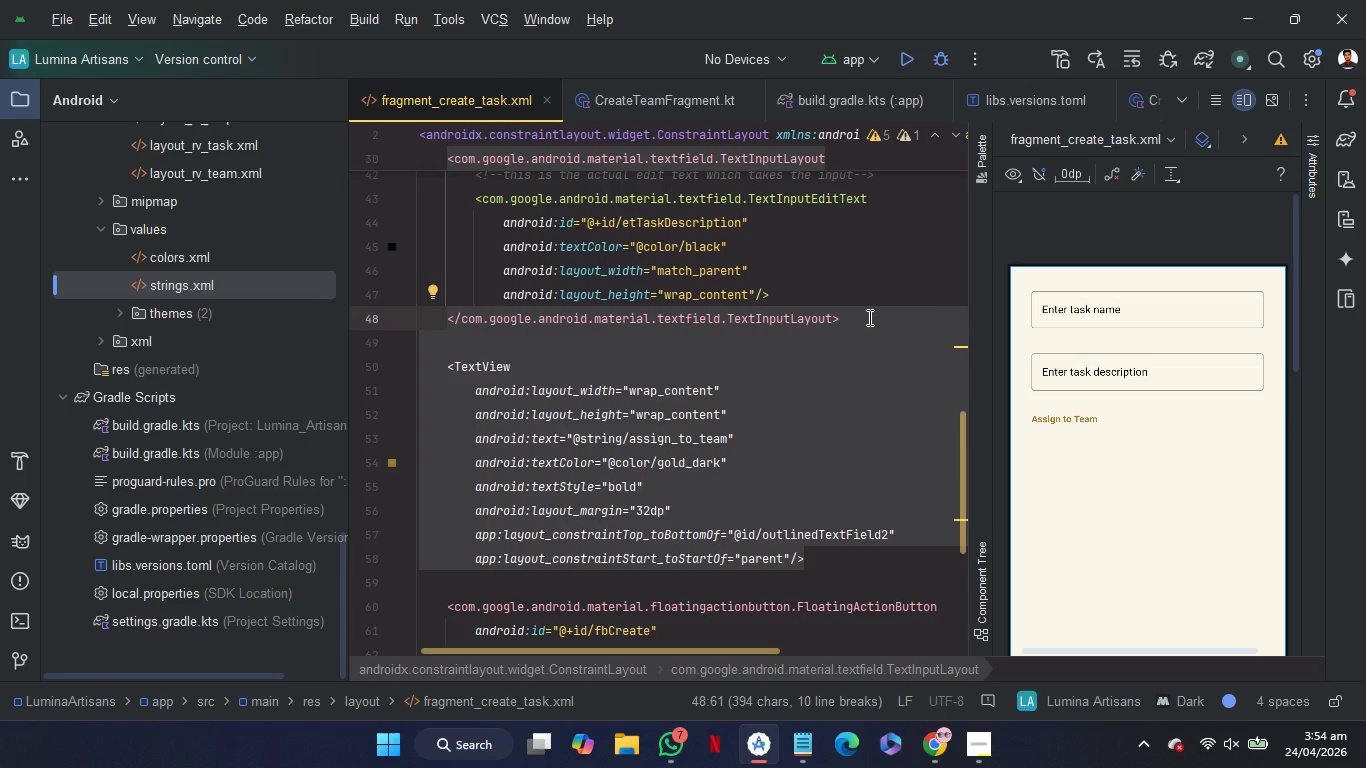 
key(ArrowRight)
 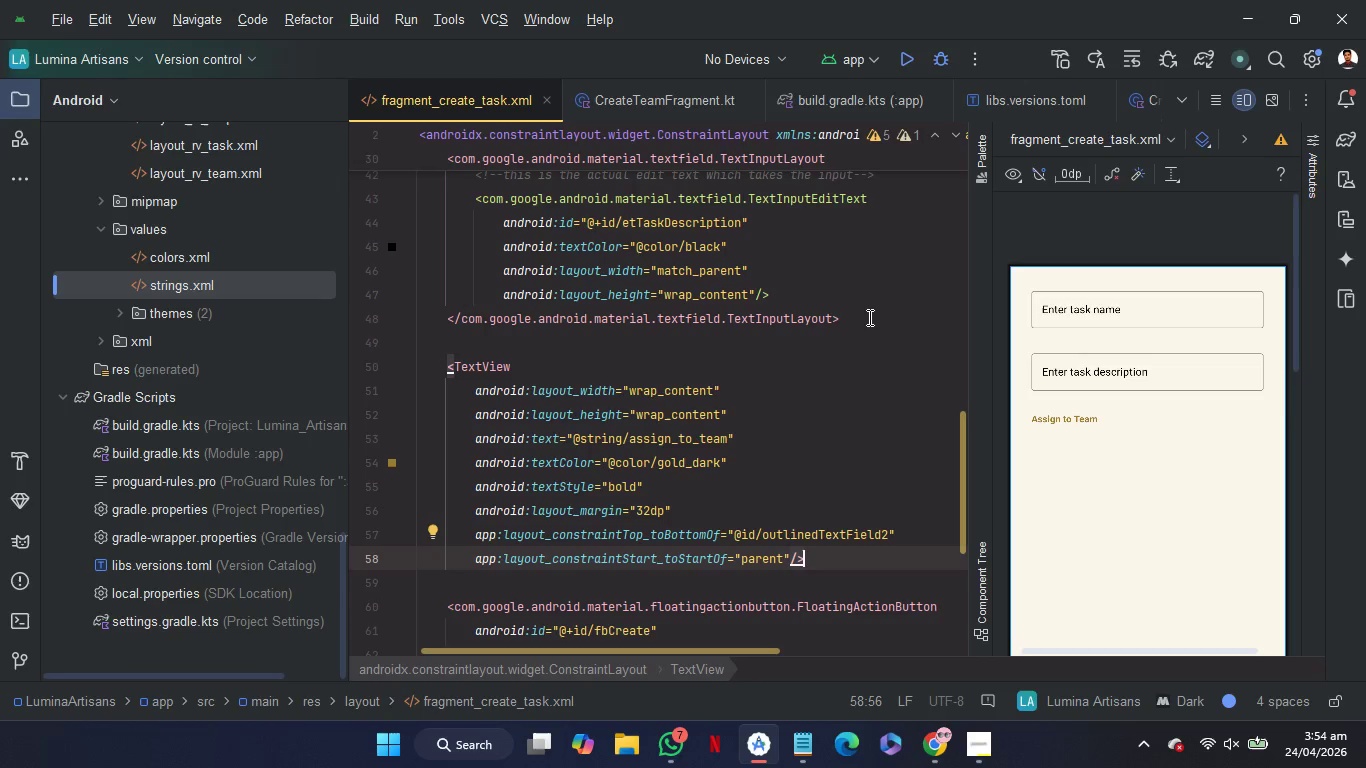 
key(Control+V)
 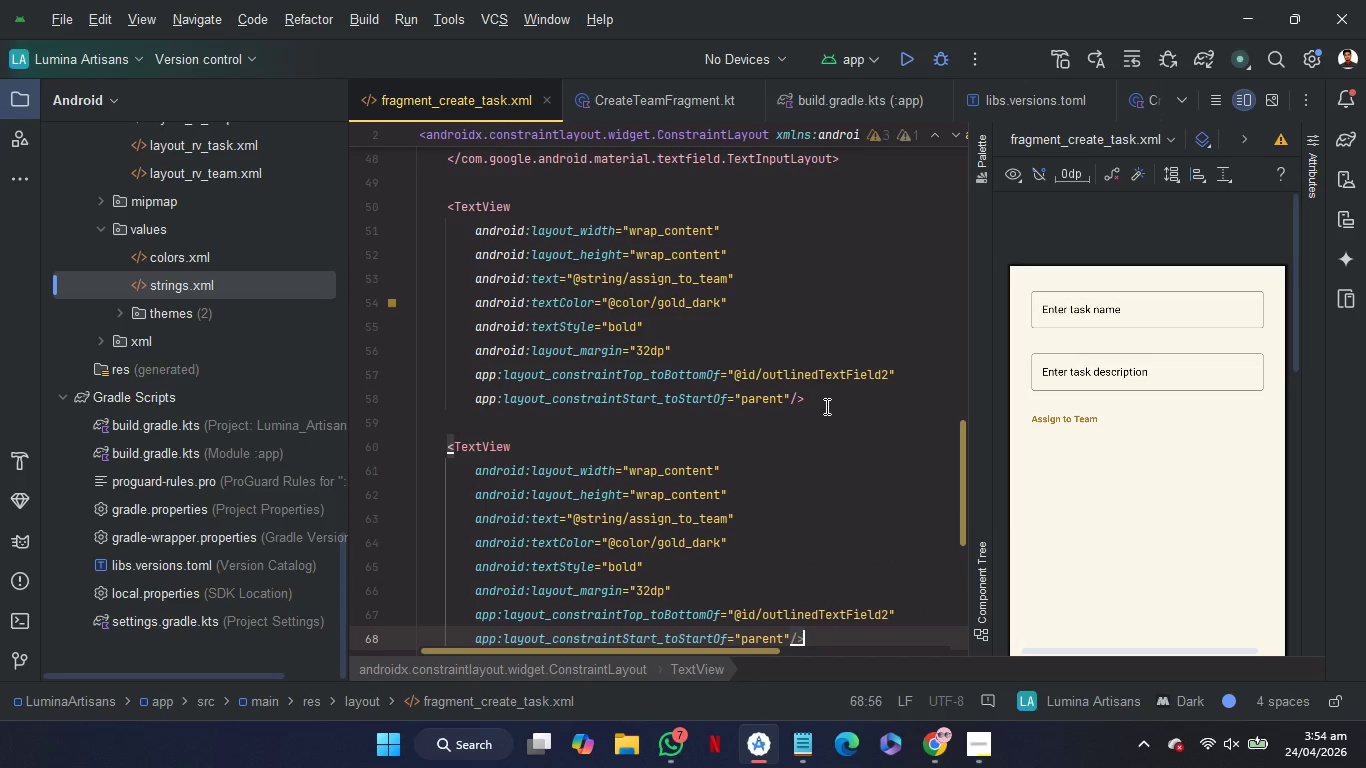 
scroll: coordinate [825, 406], scroll_direction: up, amount: 4.0
 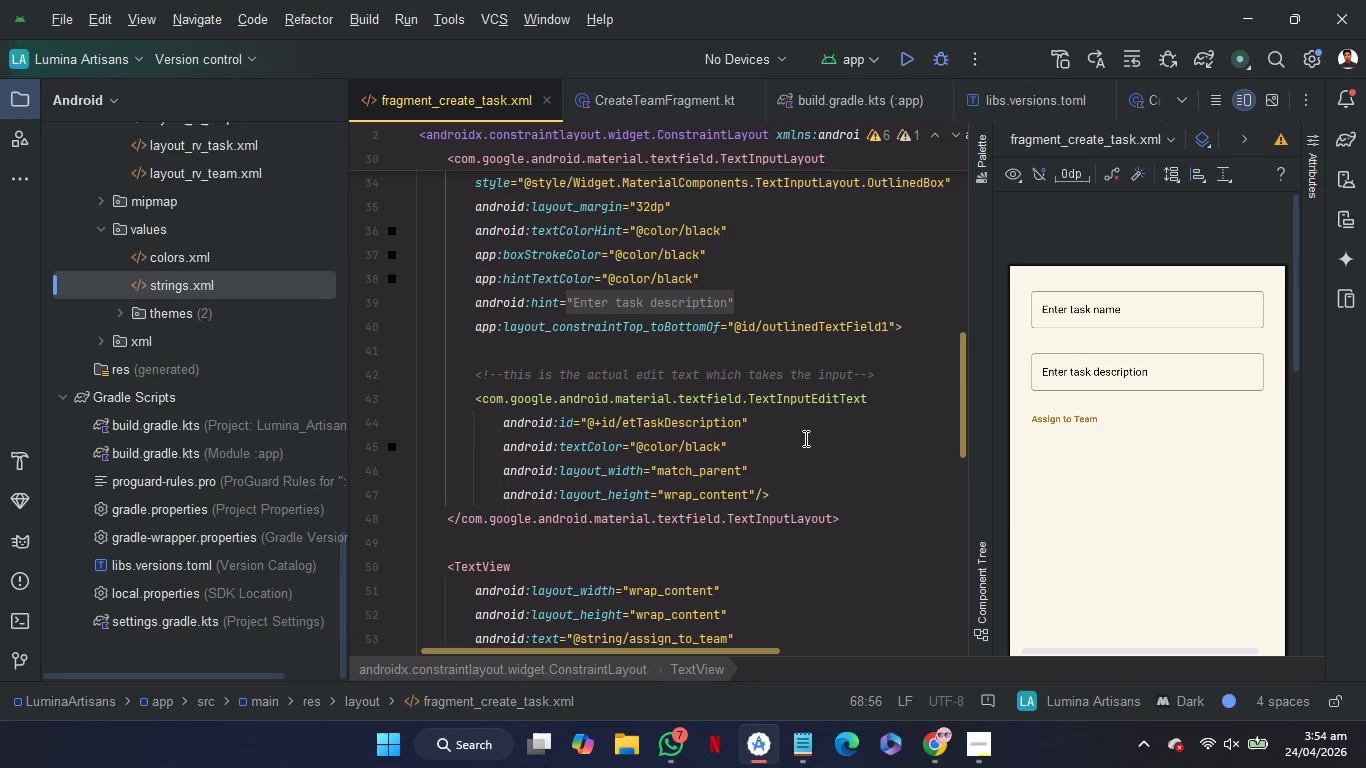 
left_click([804, 438])
 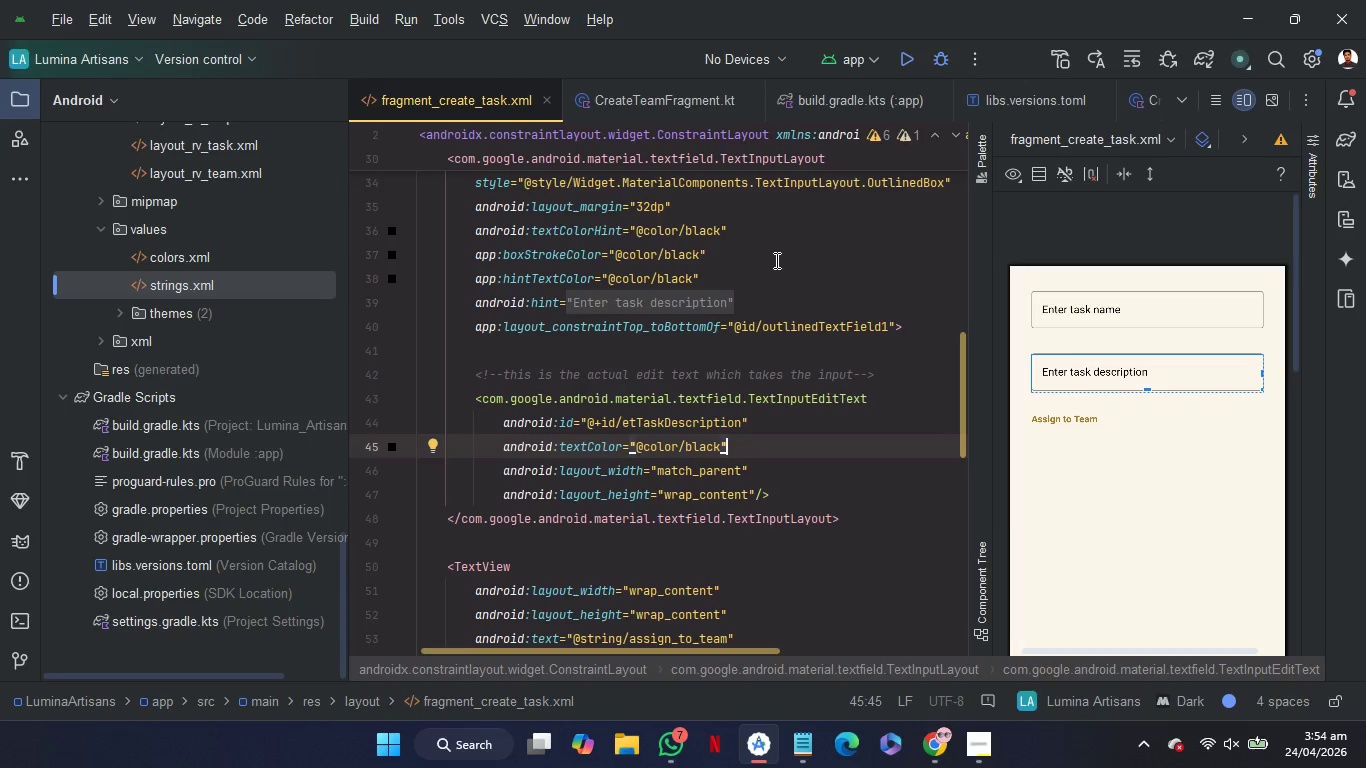 
left_click([775, 260])
 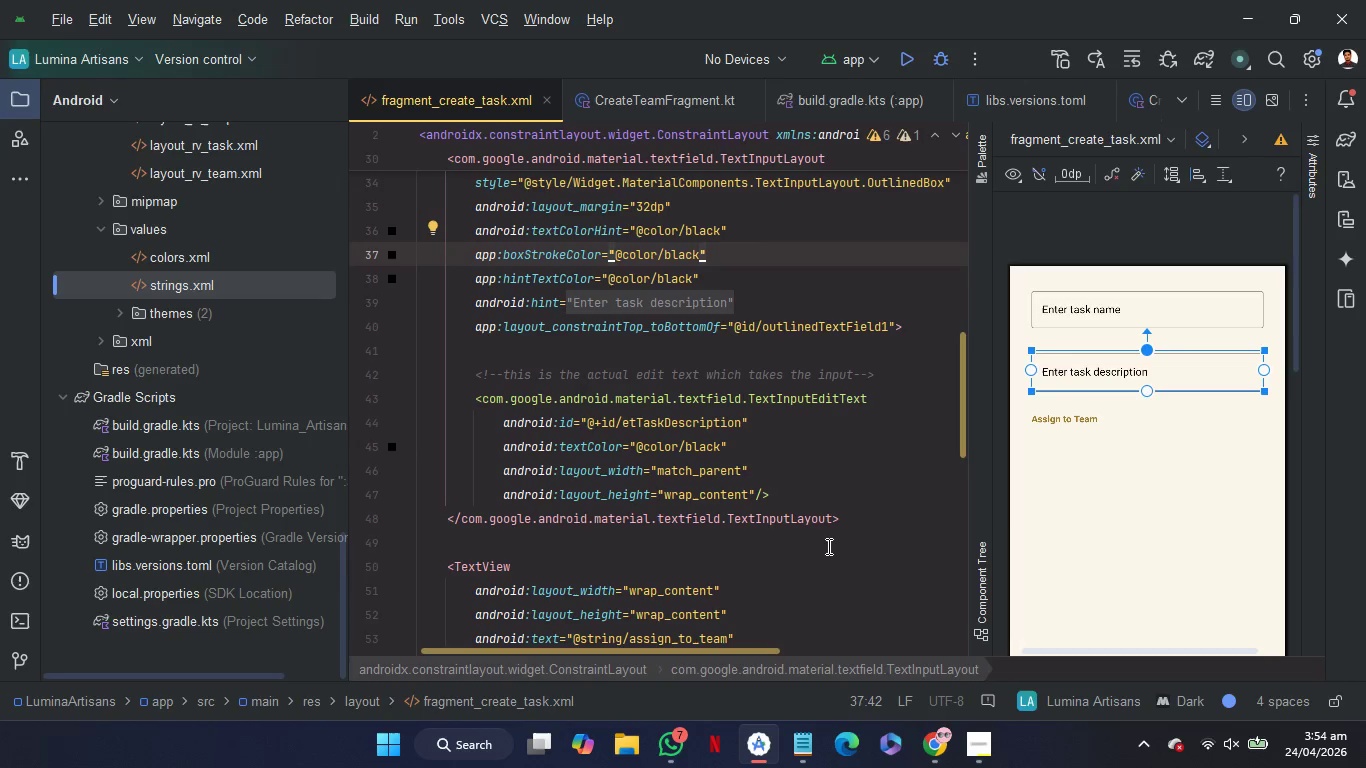 
scroll: coordinate [827, 546], scroll_direction: down, amount: 2.0
 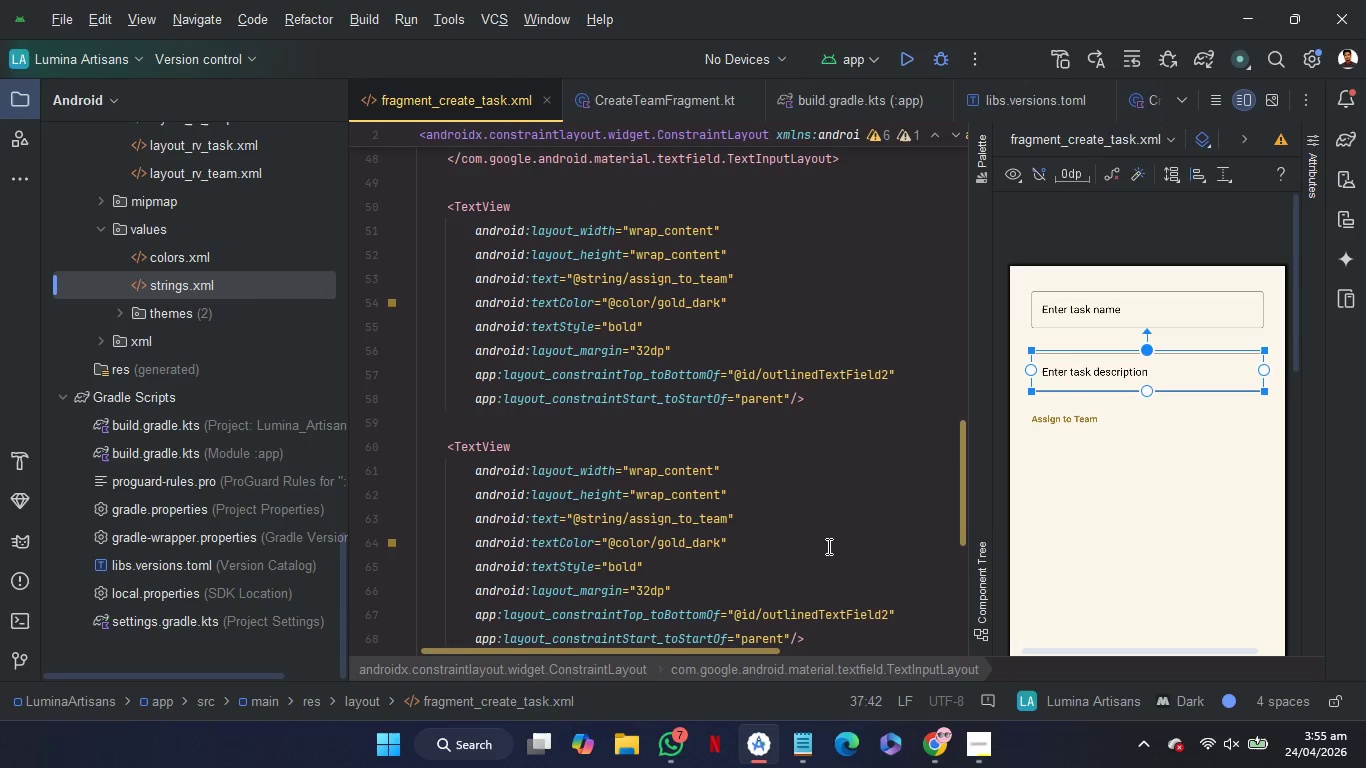 
wait(9.14)
 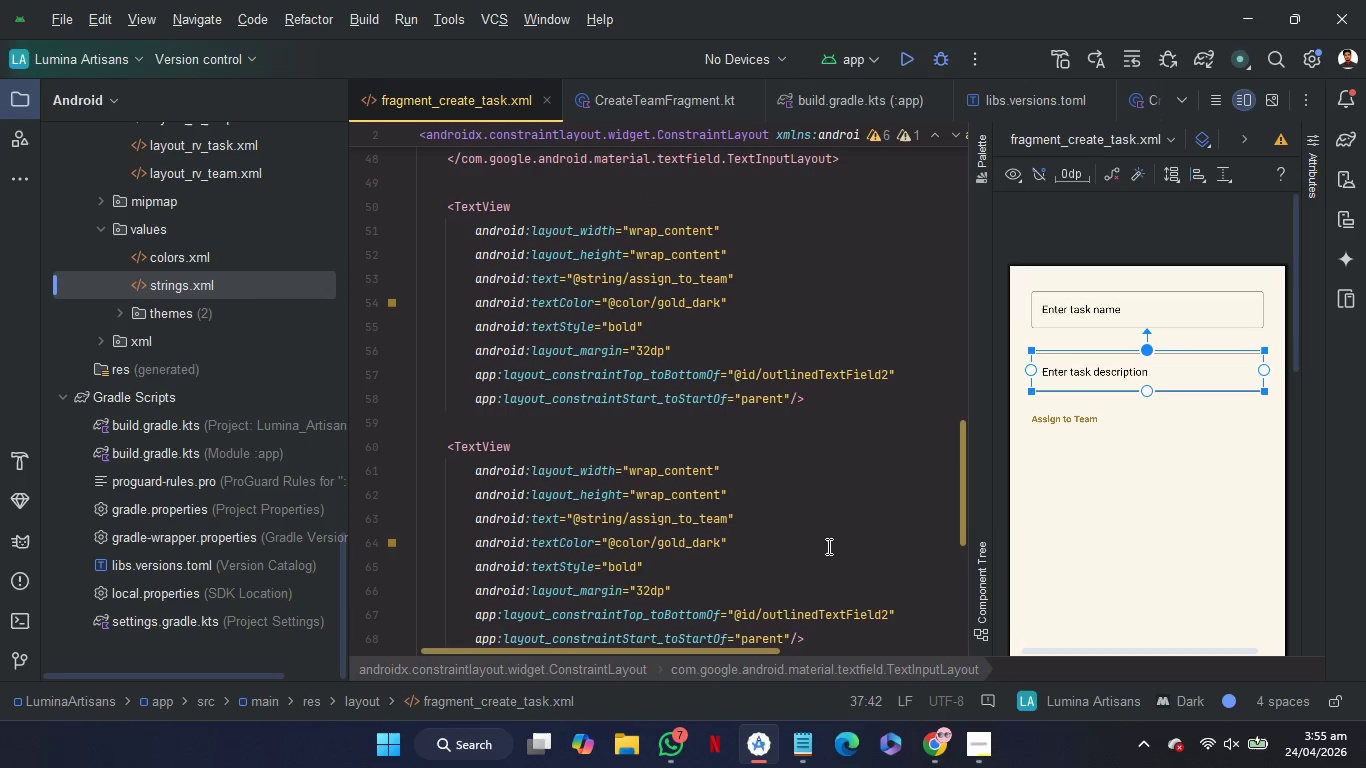 
left_click([717, 323])
 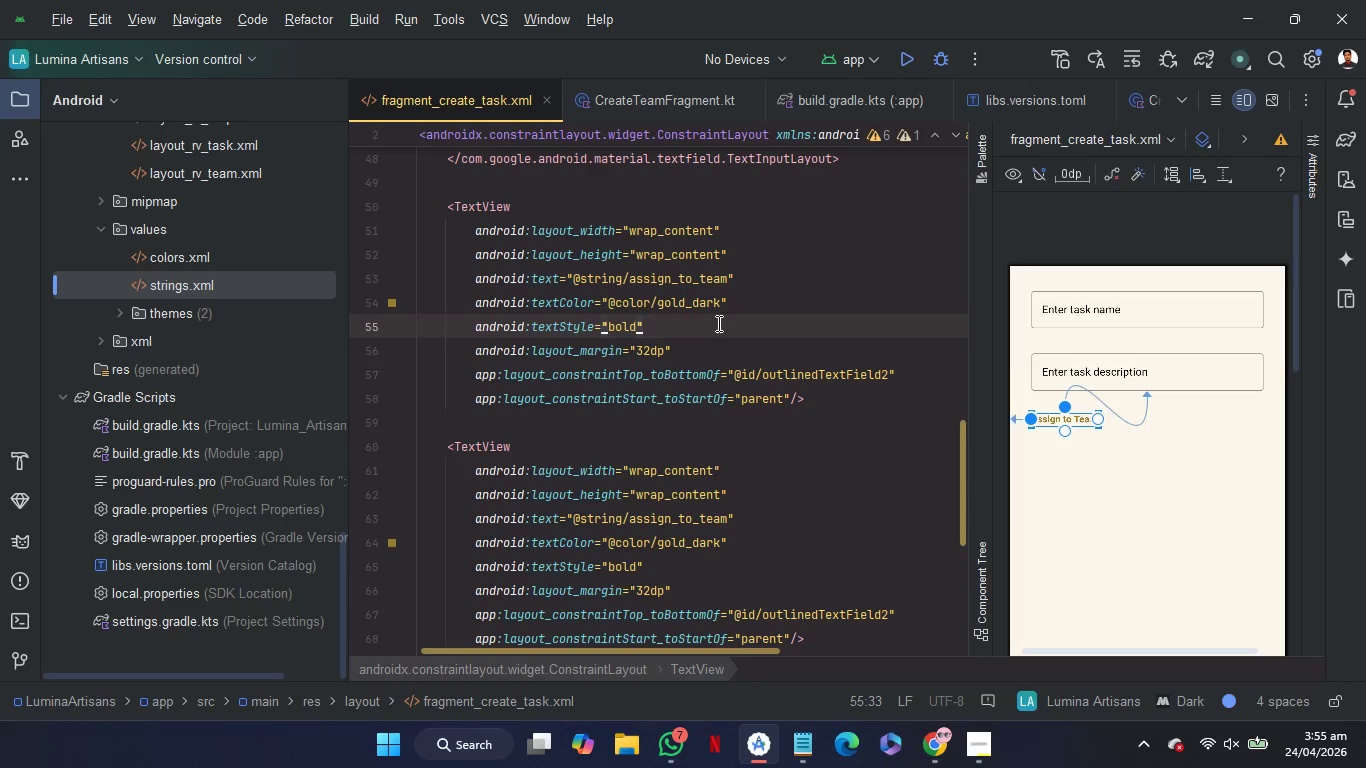 
key(Enter)
 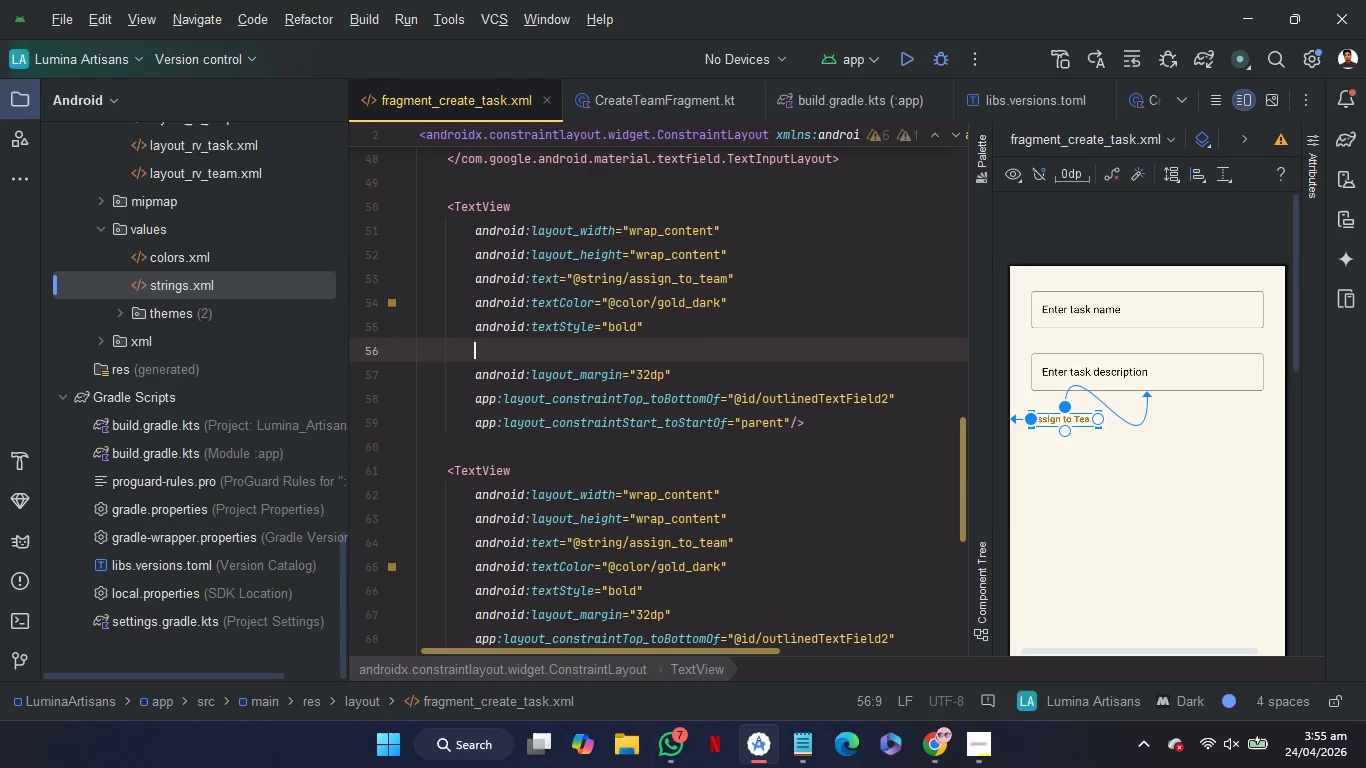 
type(te)
 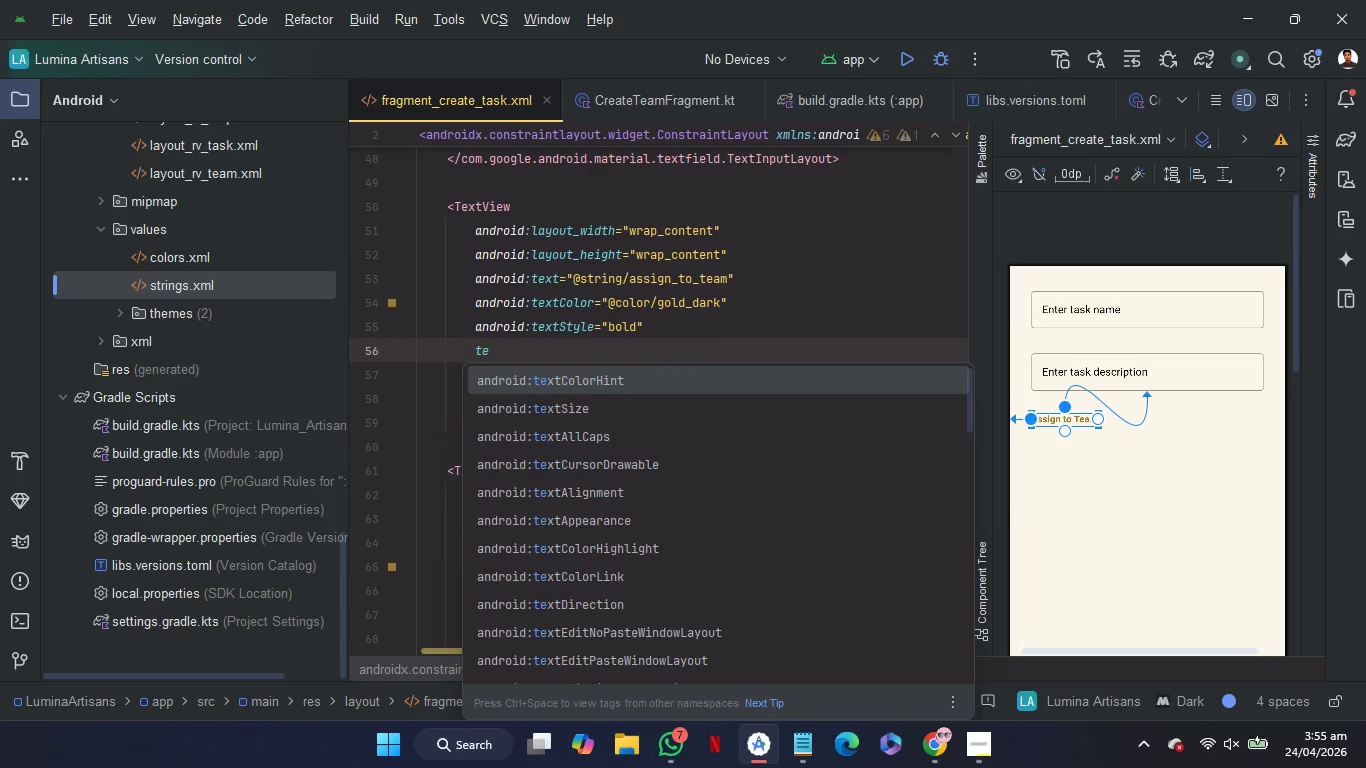 
key(ArrowDown)
 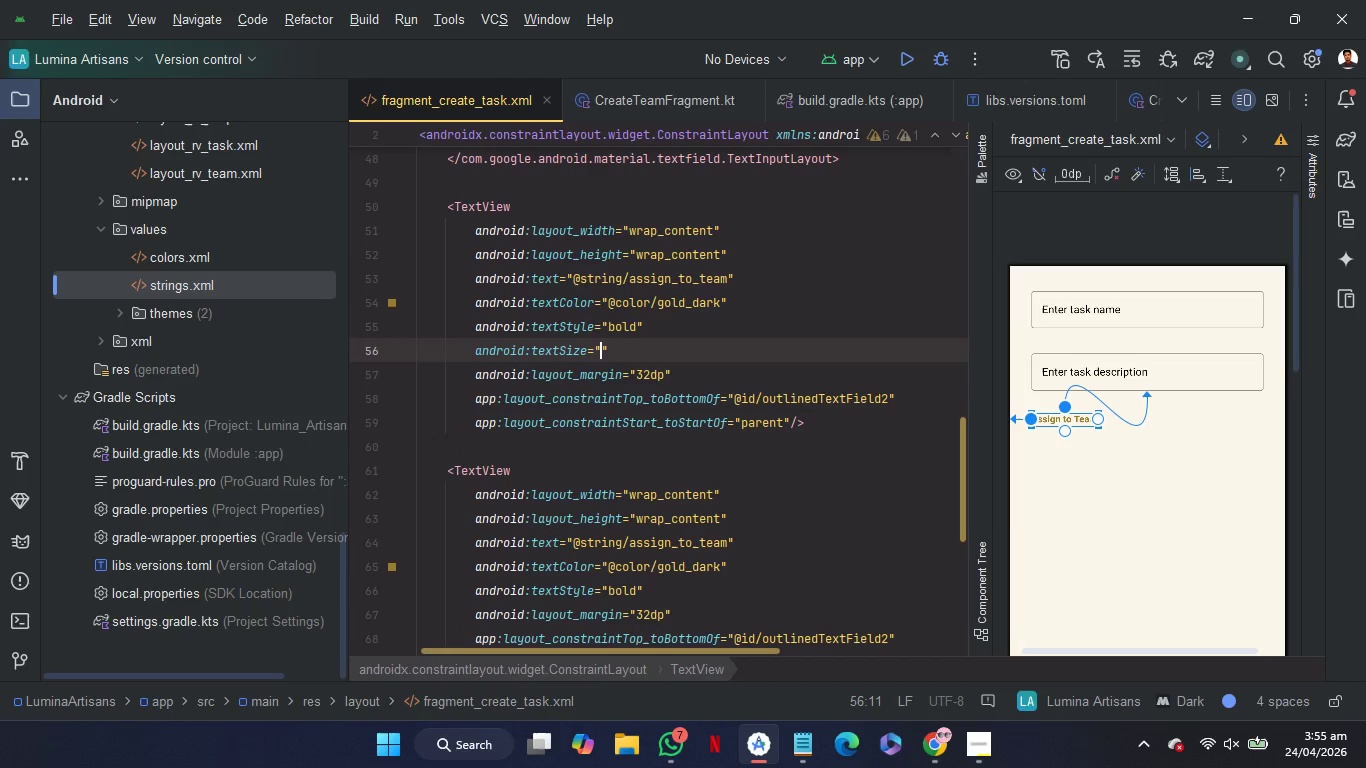 
key(Enter)
 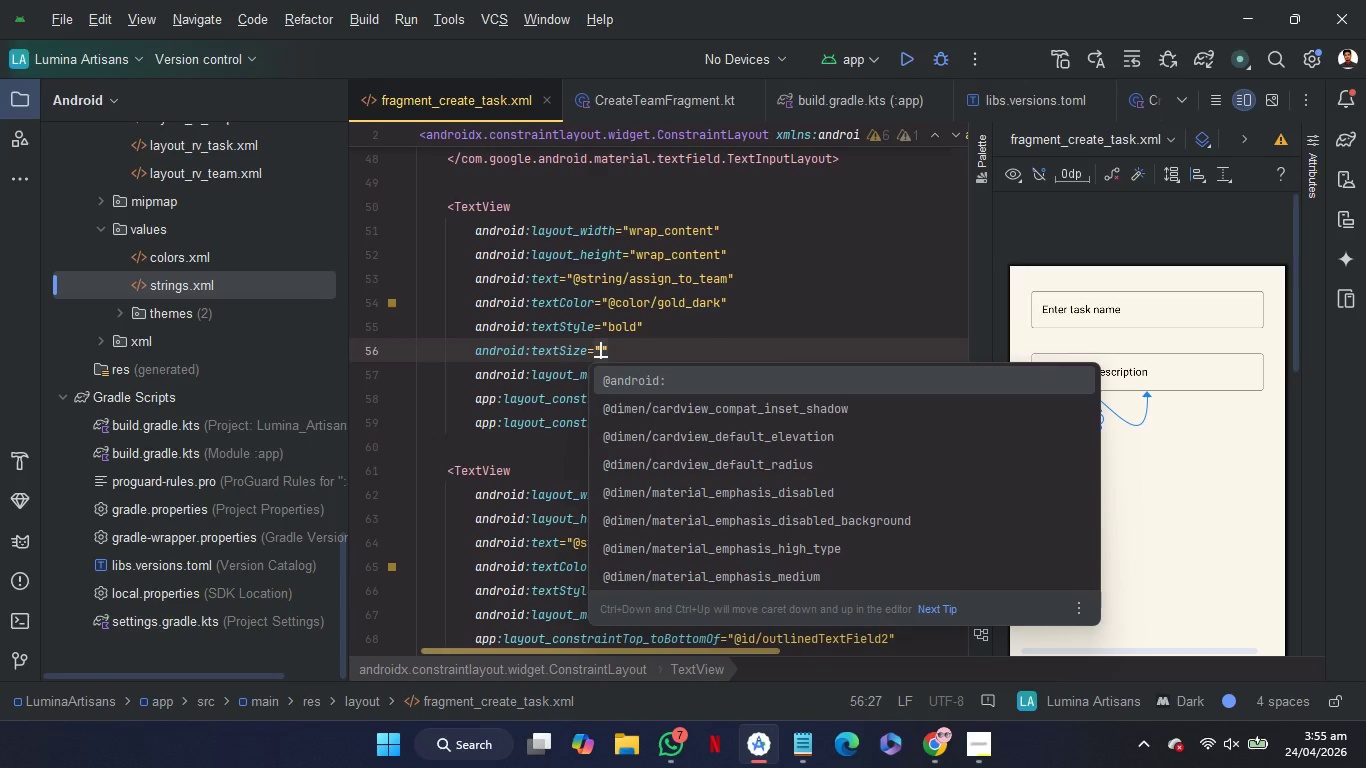 
type(16)
 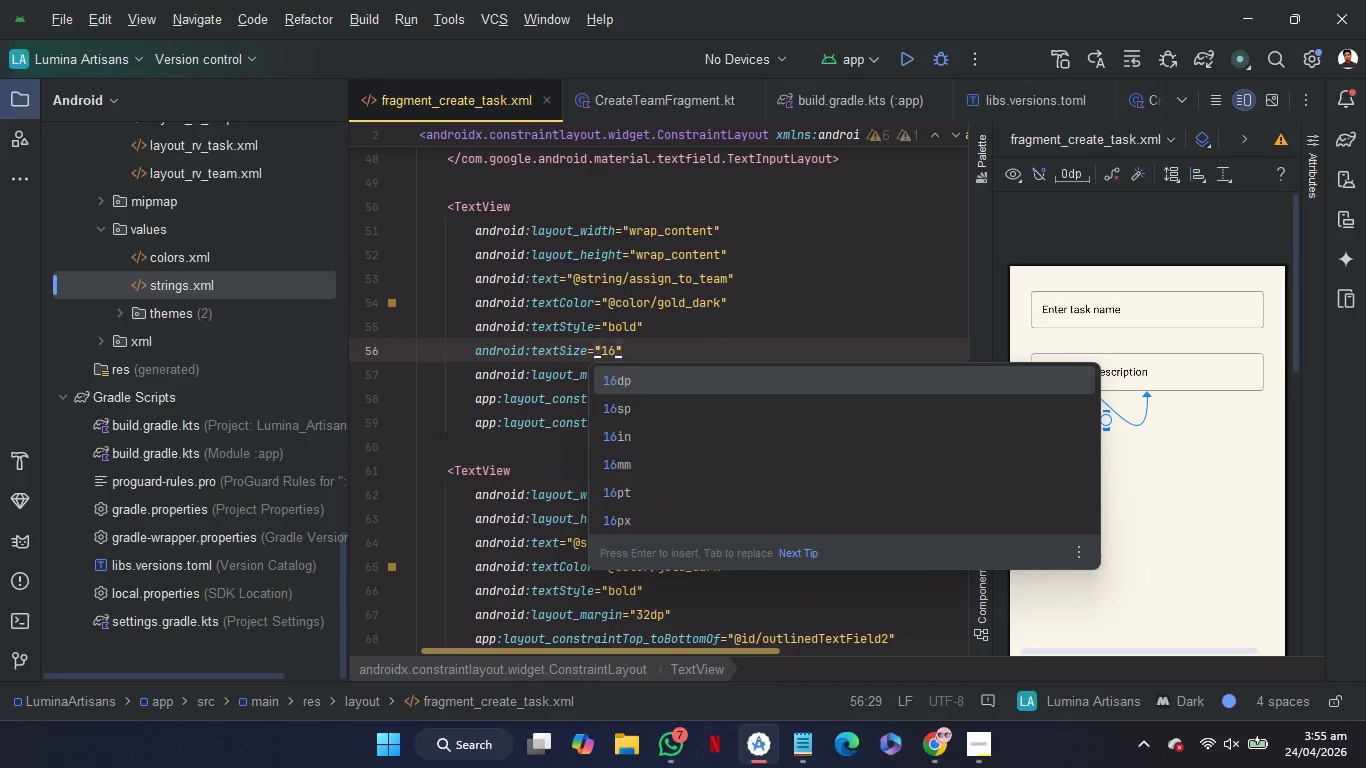 
key(Enter)
 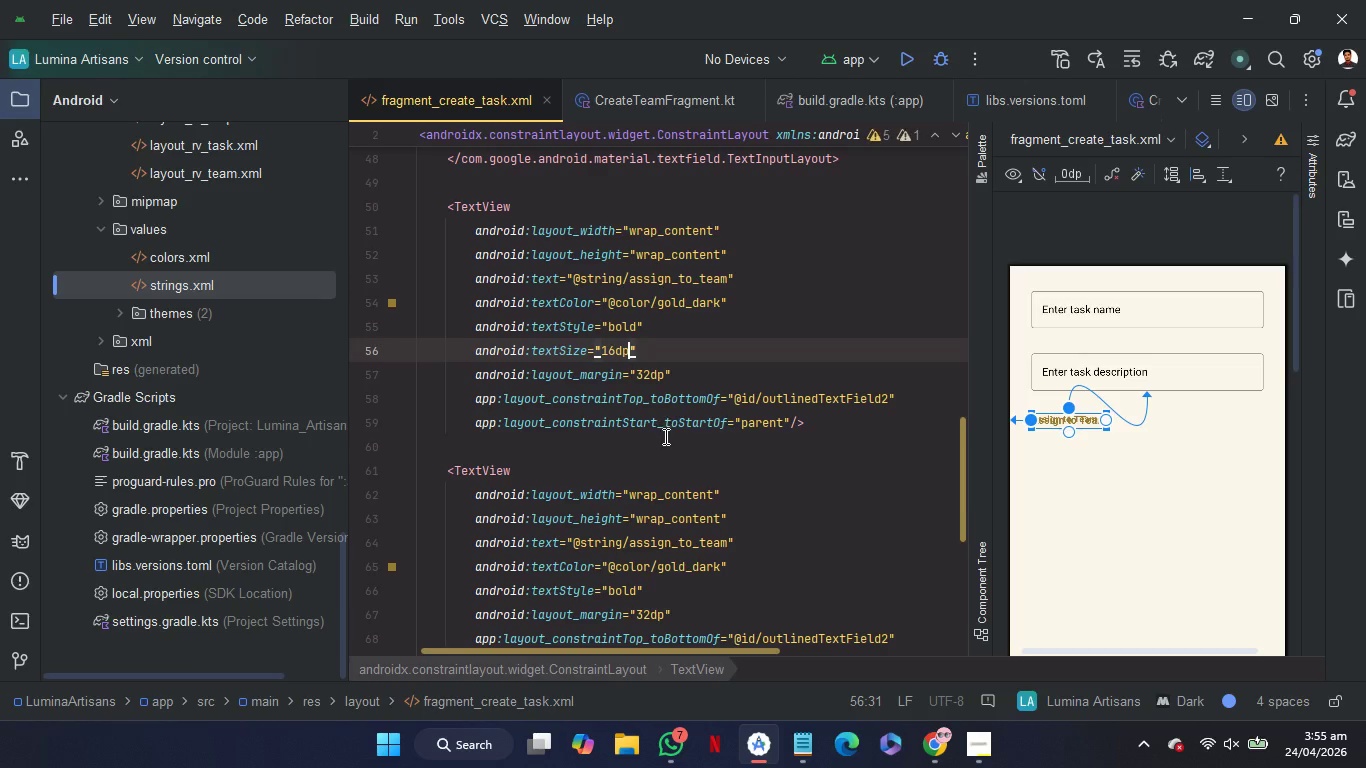 
left_click([664, 440])
 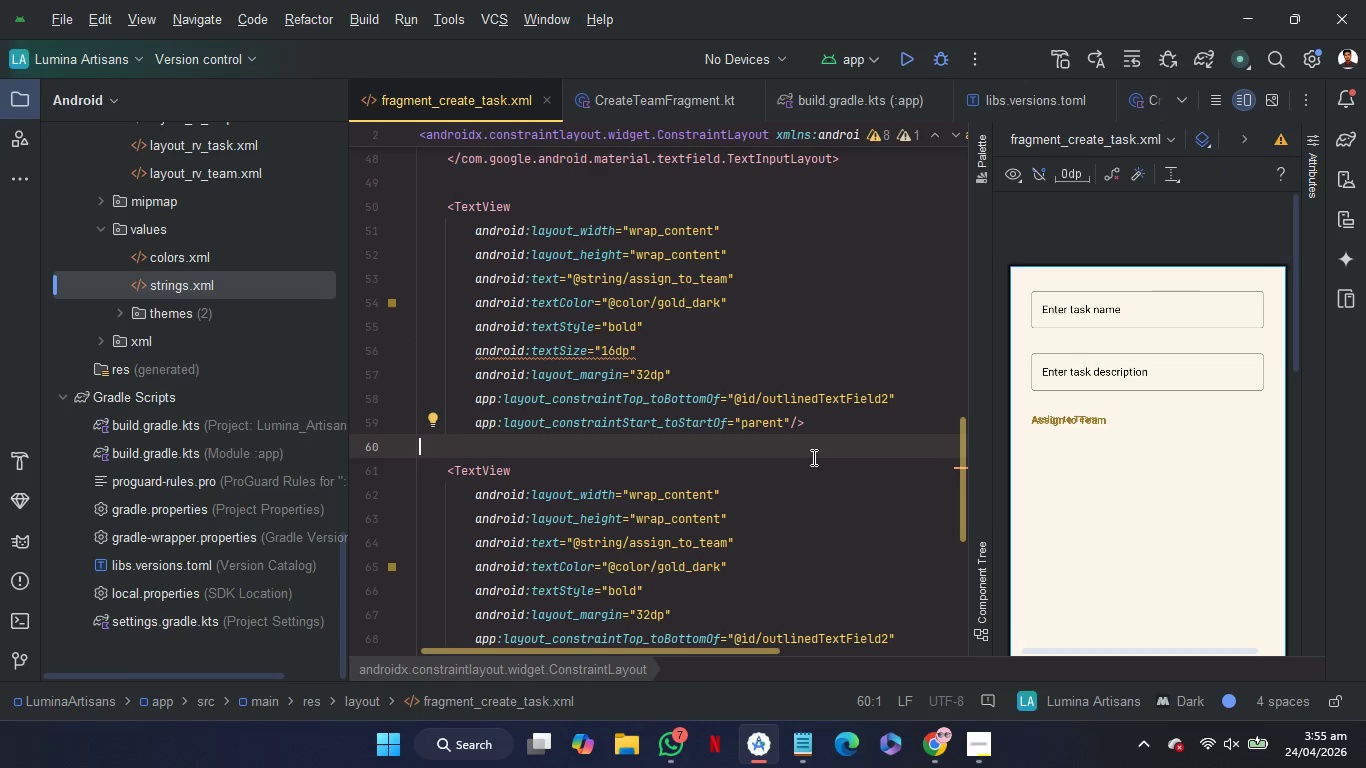 
scroll: coordinate [813, 466], scroll_direction: down, amount: 1.0
 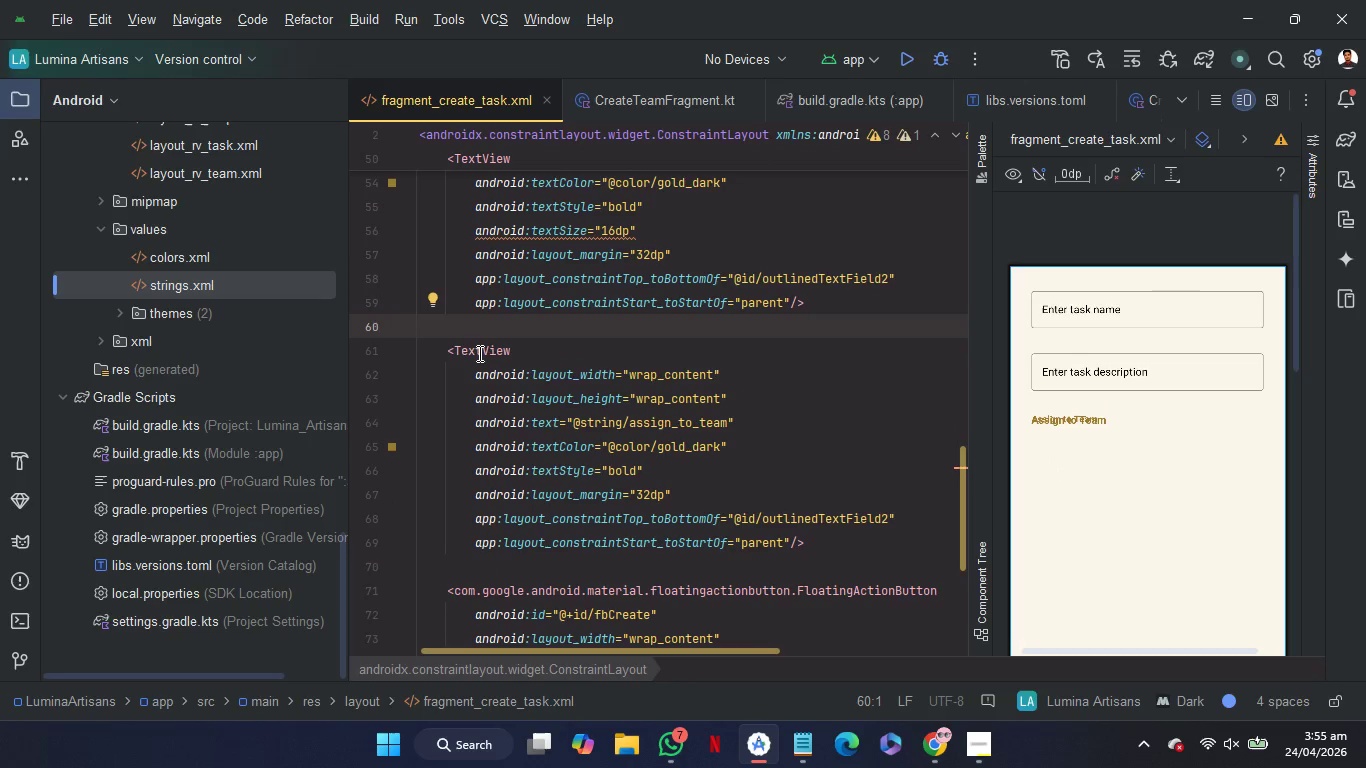 
double_click([483, 354])
 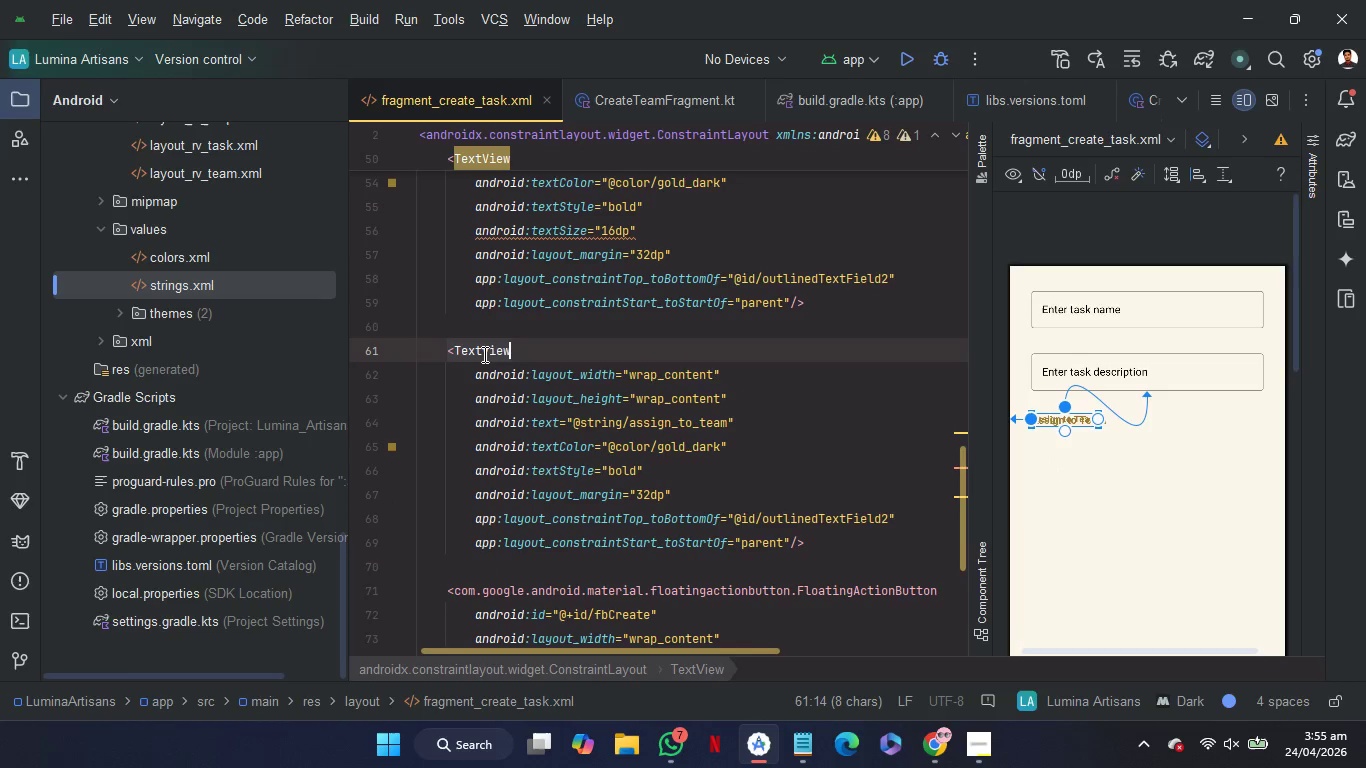 
key(Shift+ShiftLeft)
 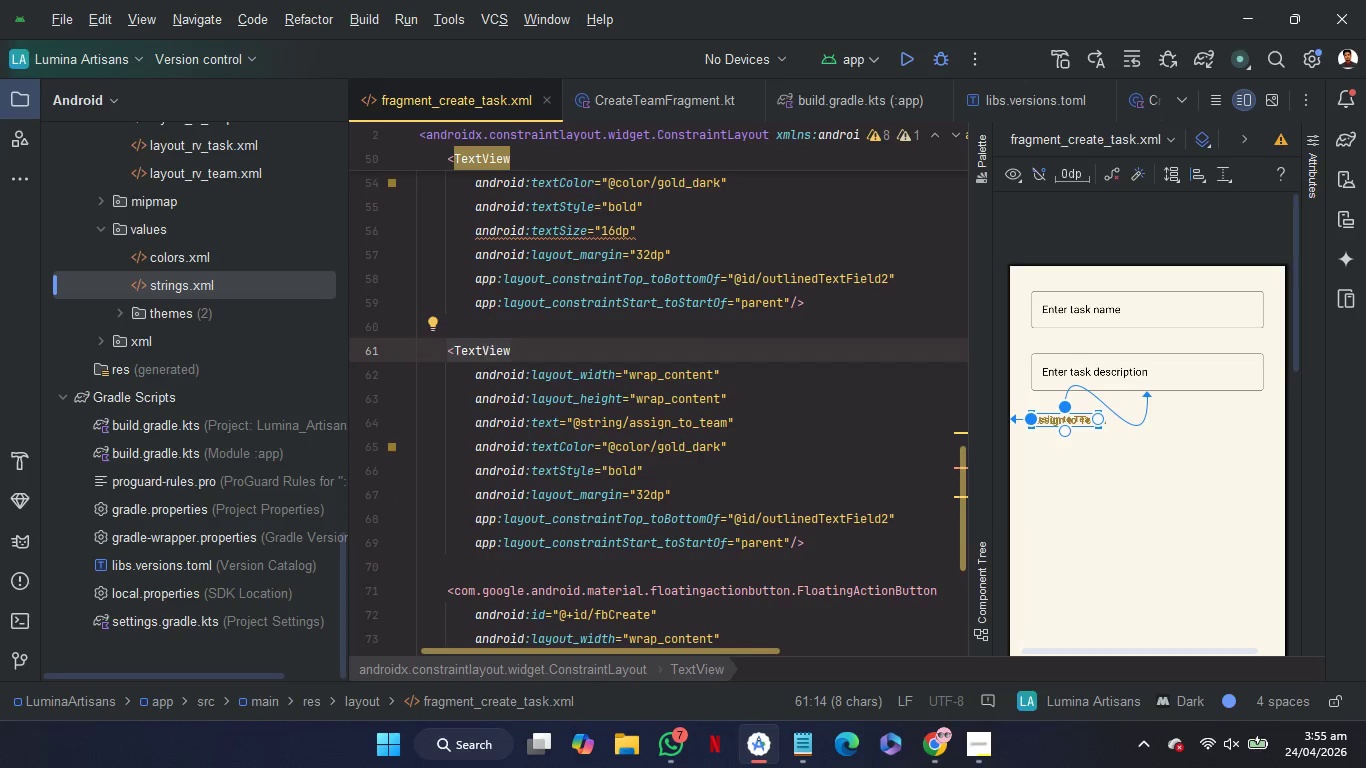 
key(Shift+S)
 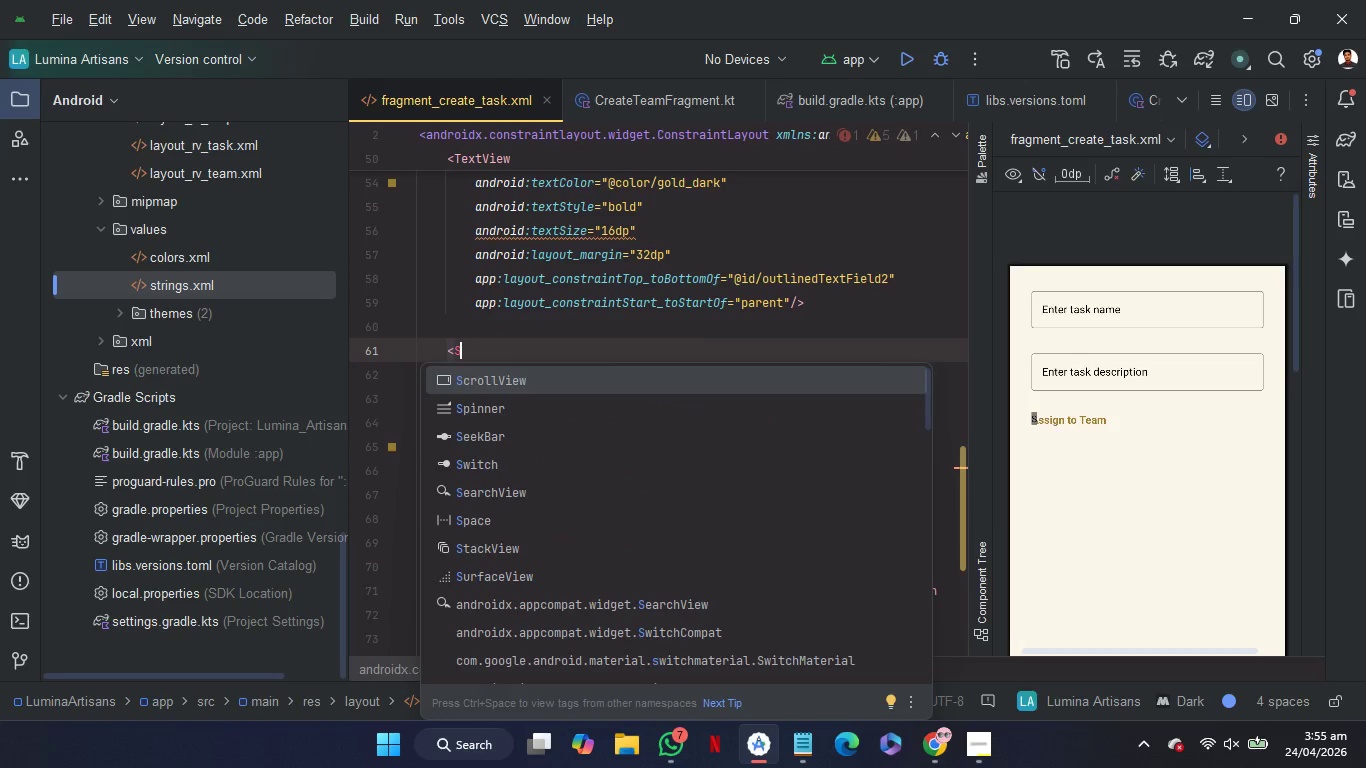 
key(ArrowDown)
 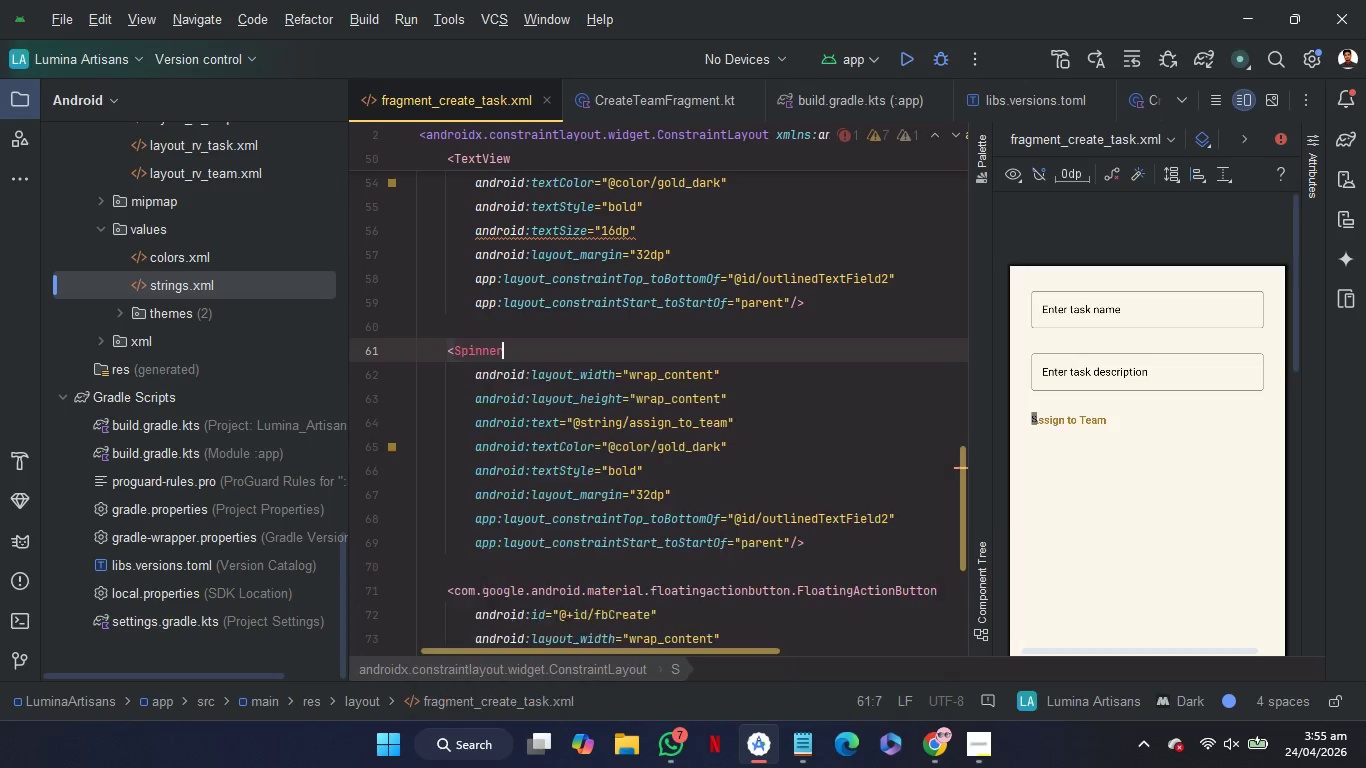 
key(Enter)
 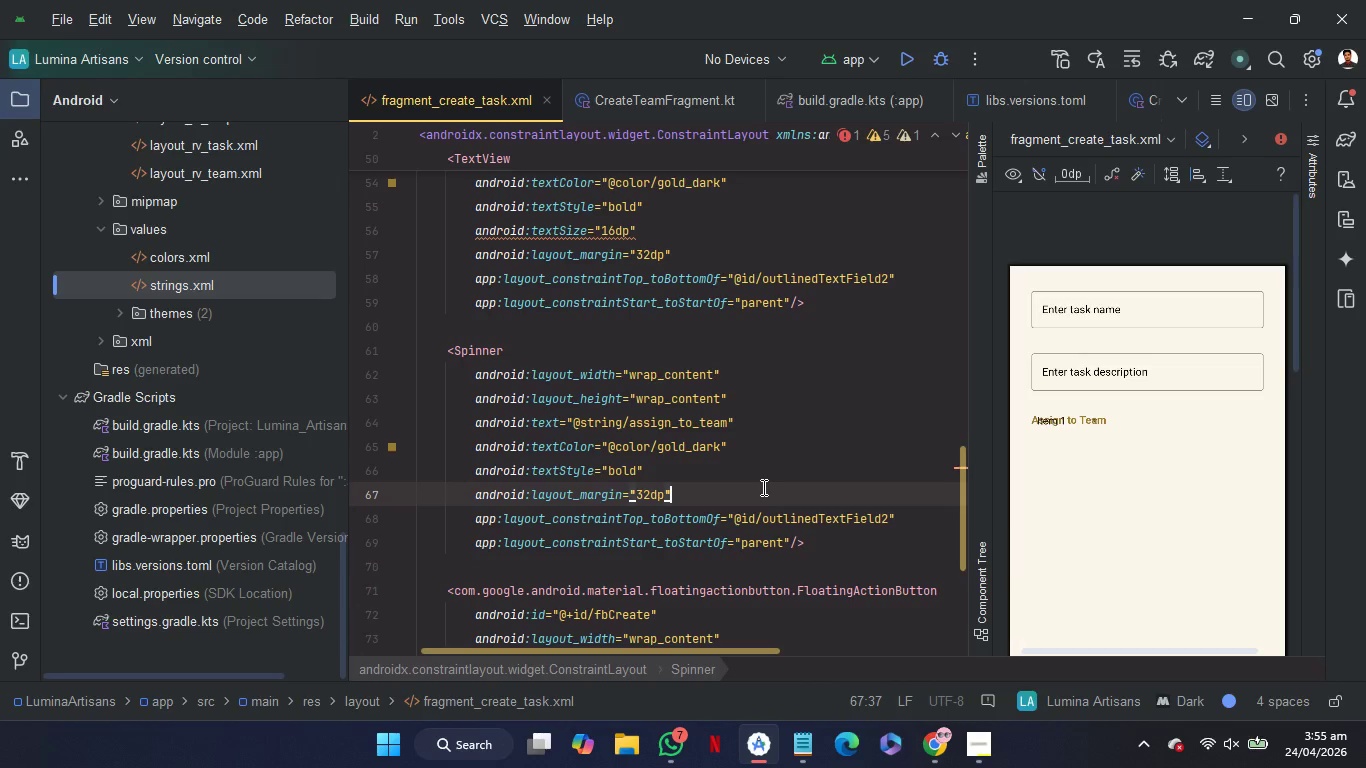 
left_click([762, 487])
 